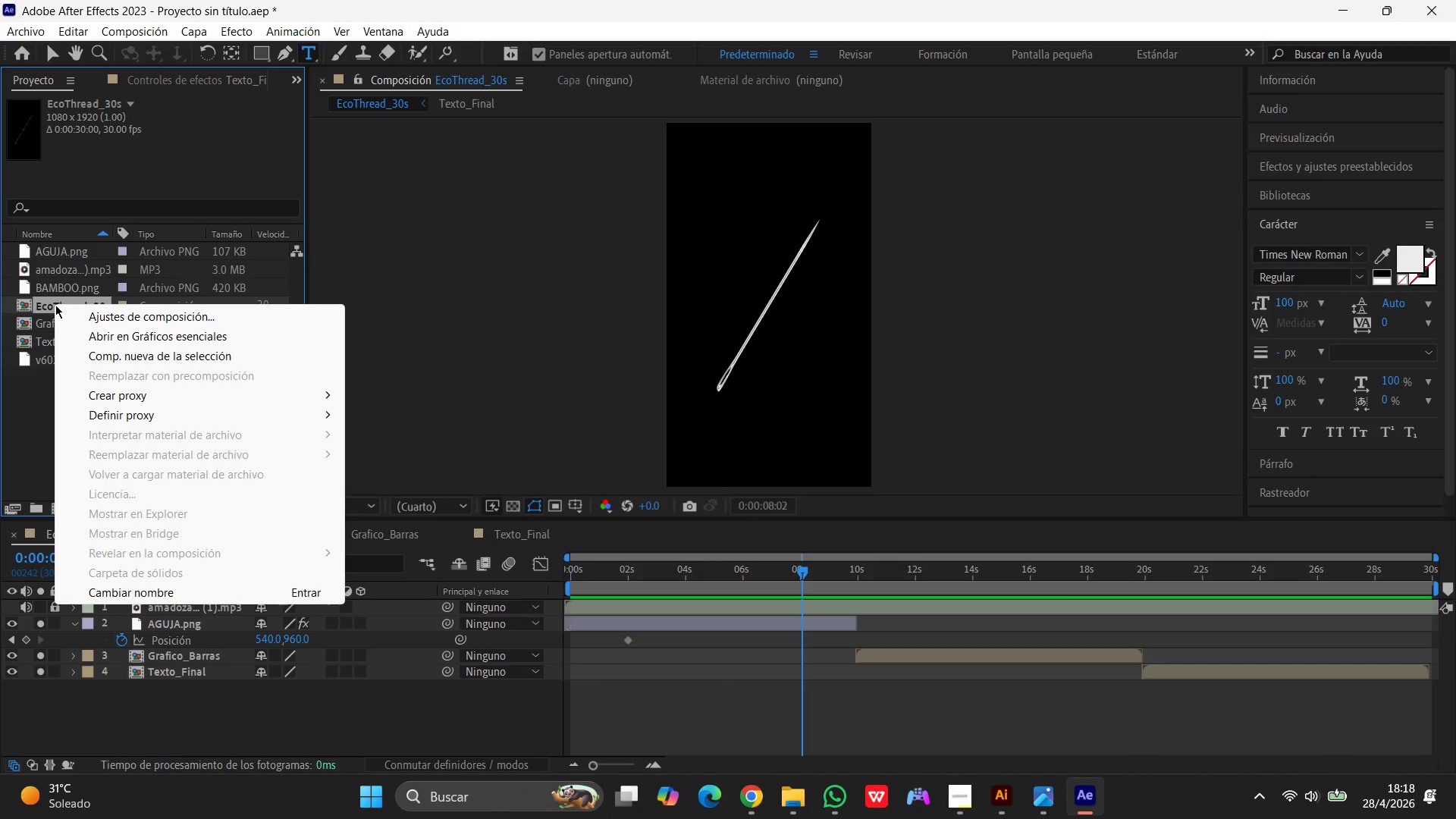 
wait(6.88)
 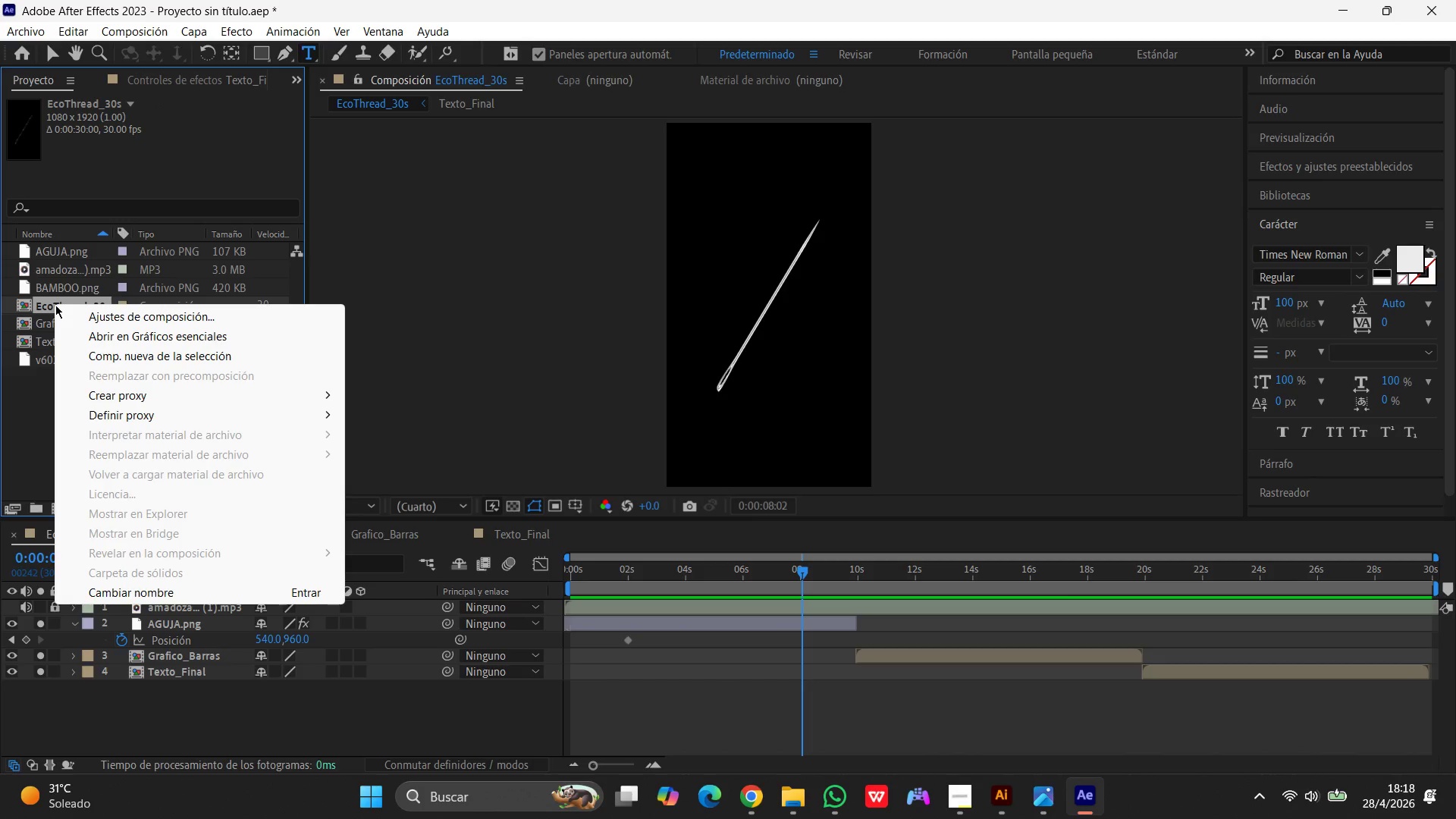 
left_click([740, 622])
 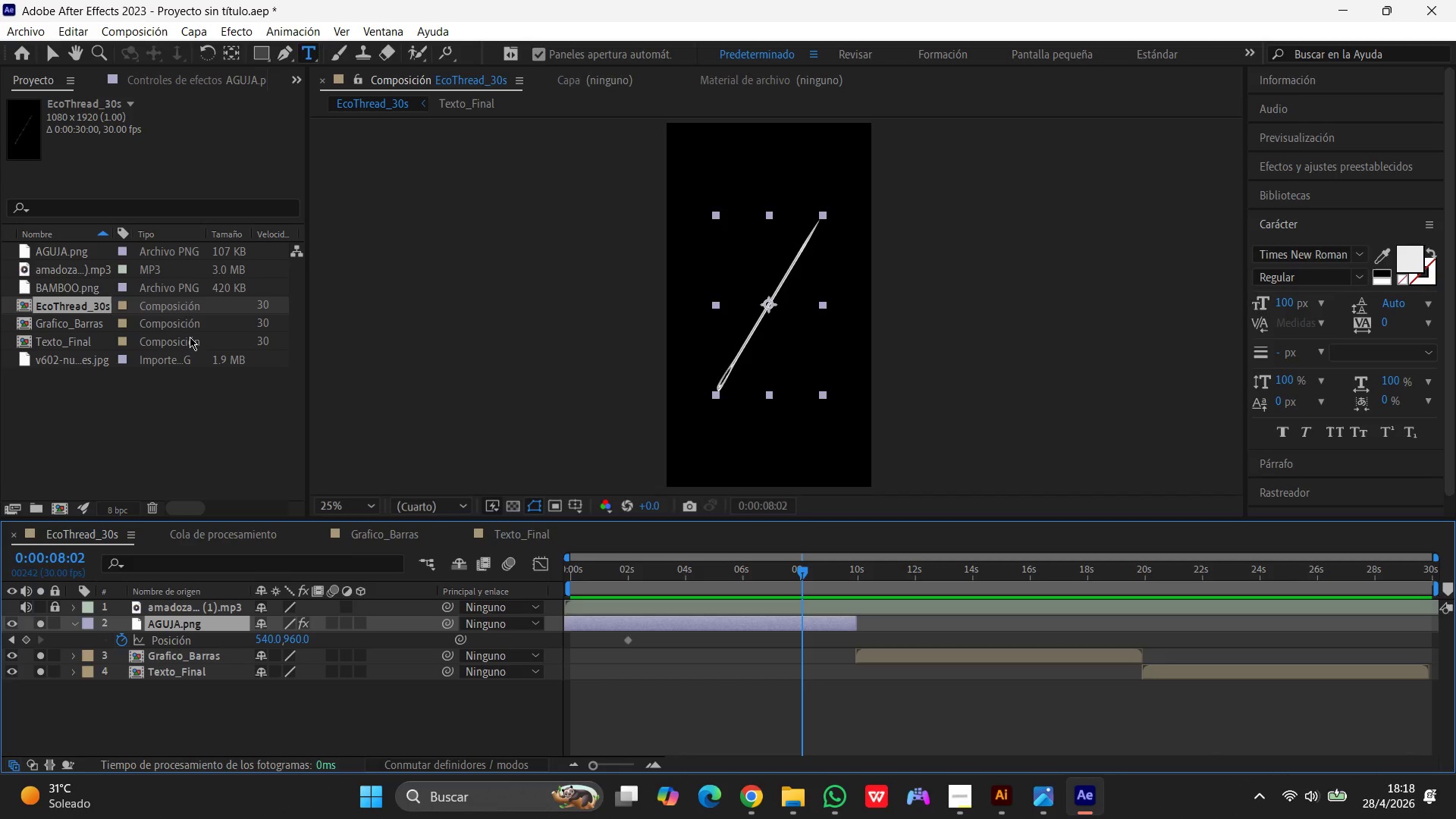 
left_click_drag(start_coordinate=[52, 303], to_coordinate=[149, 639])
 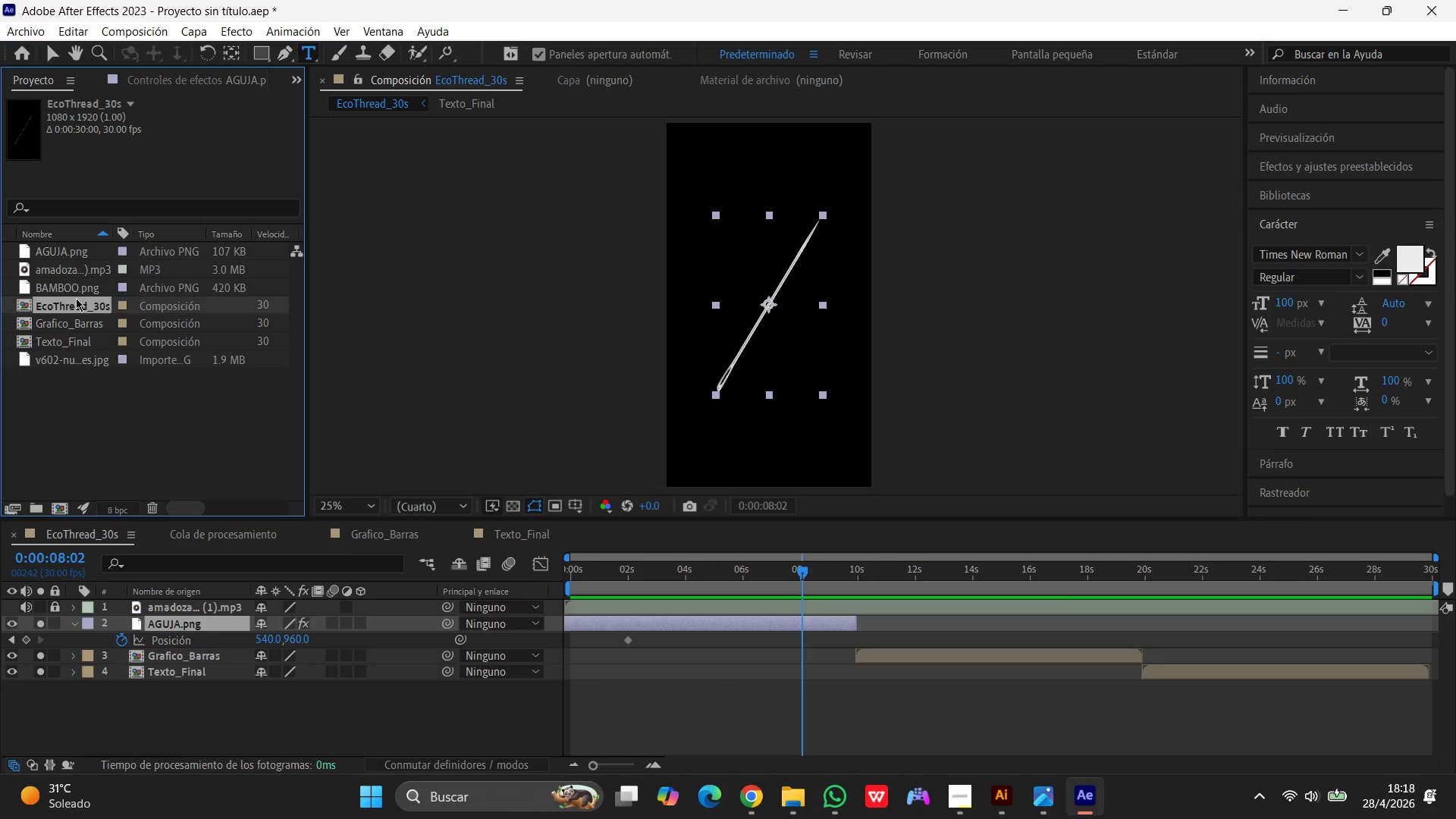 
left_click_drag(start_coordinate=[75, 300], to_coordinate=[106, 696])
 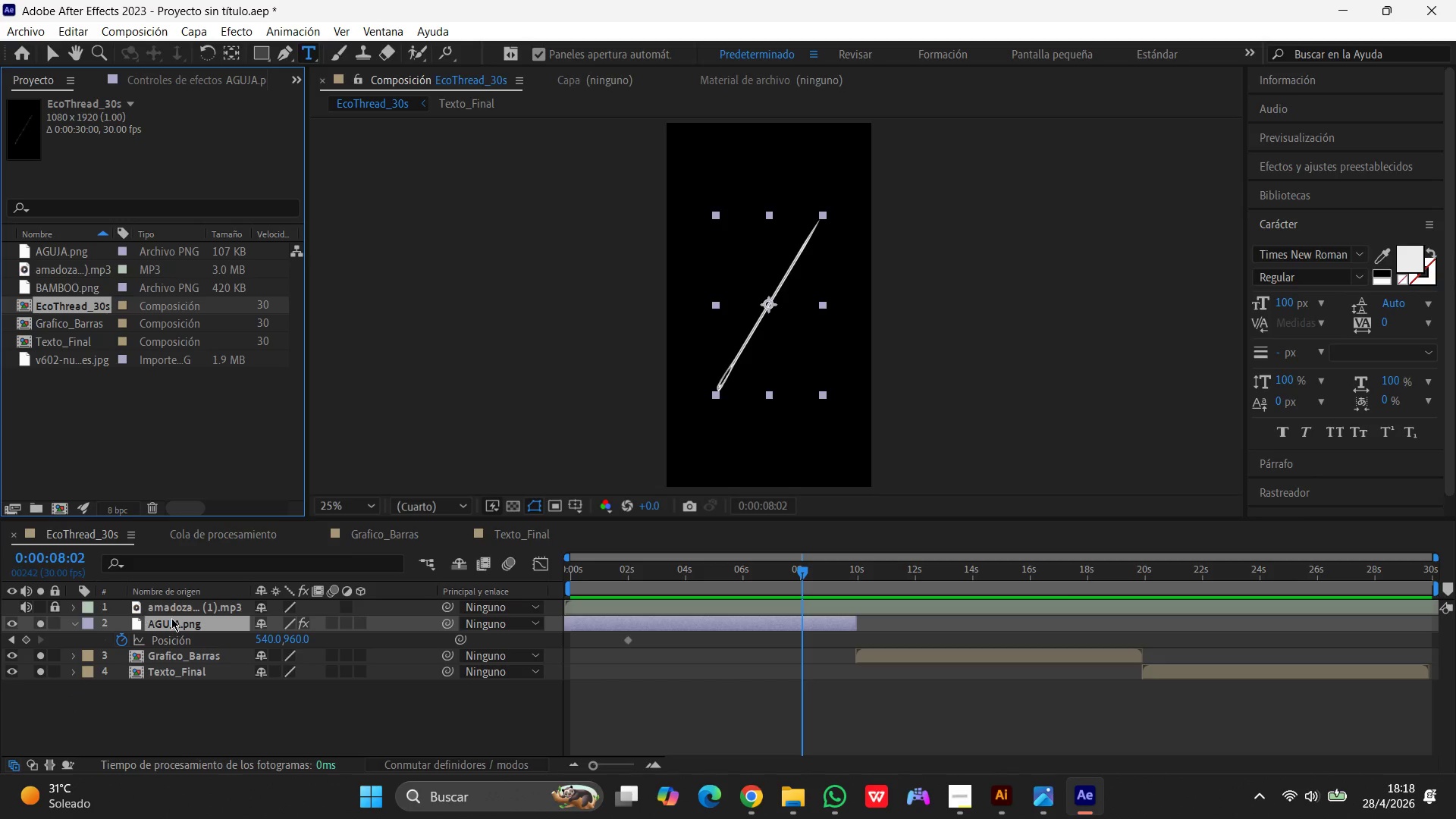 
left_click([176, 620])
 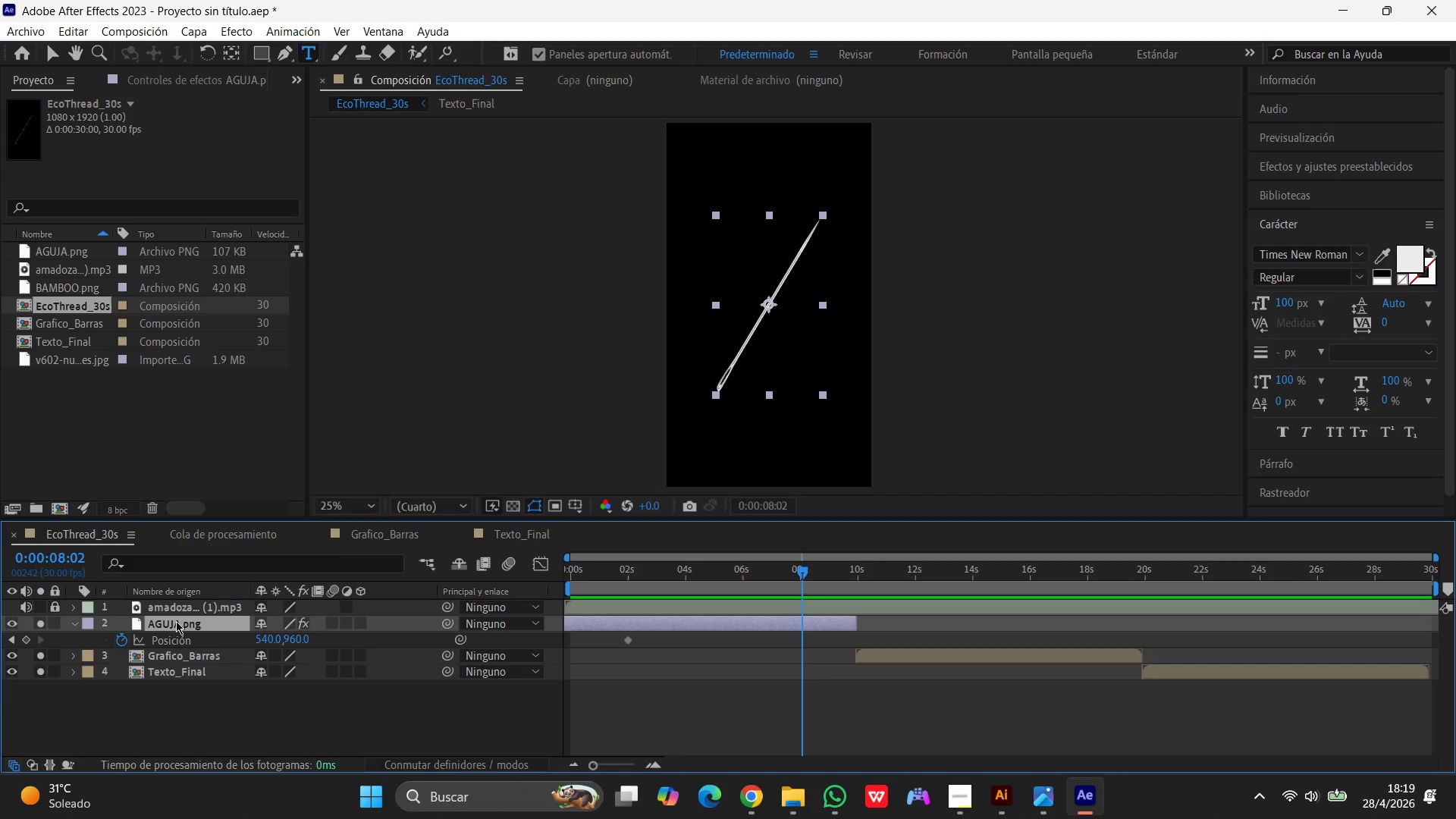 
wait(33.94)
 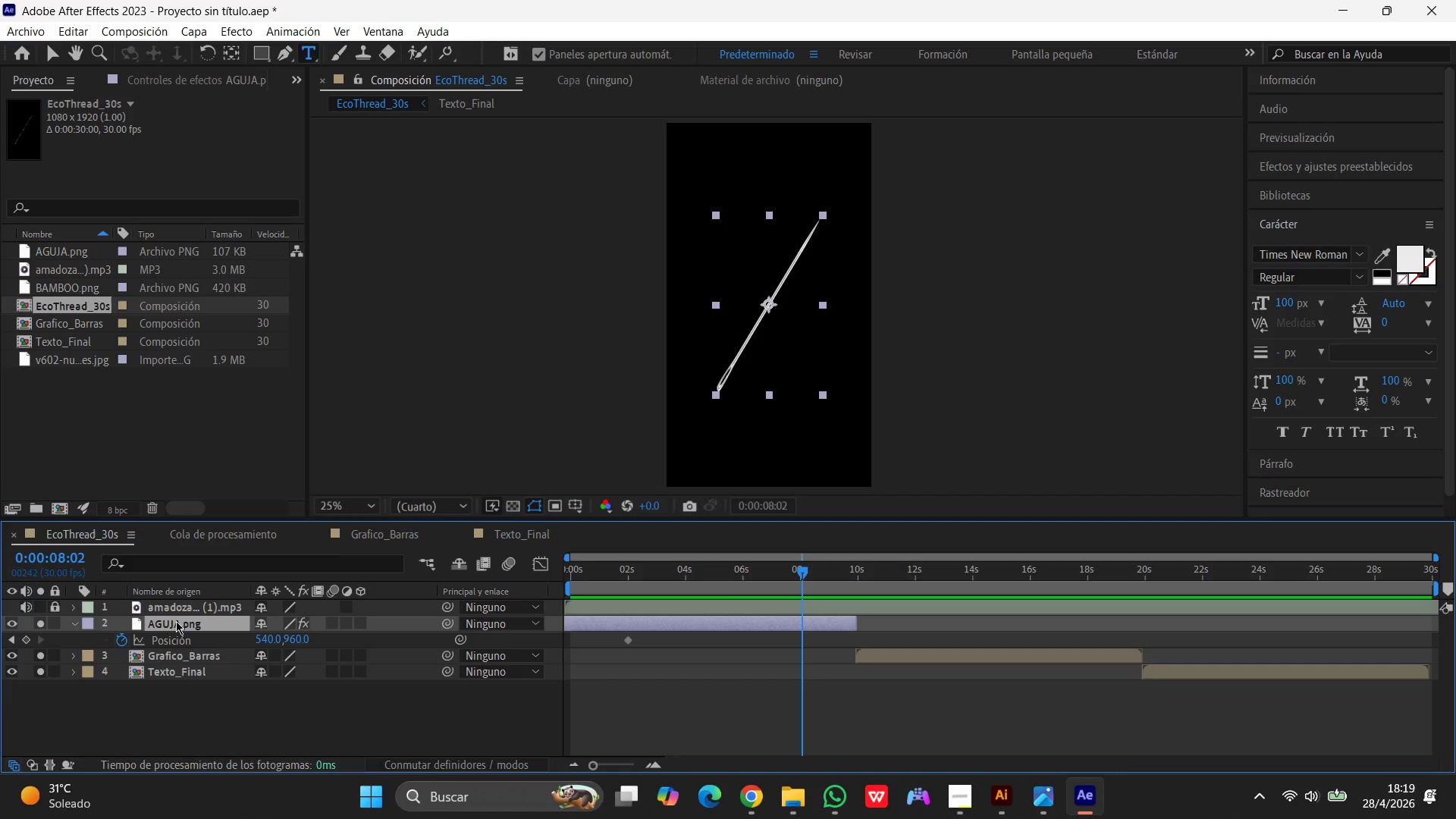 
left_click([577, 626])
 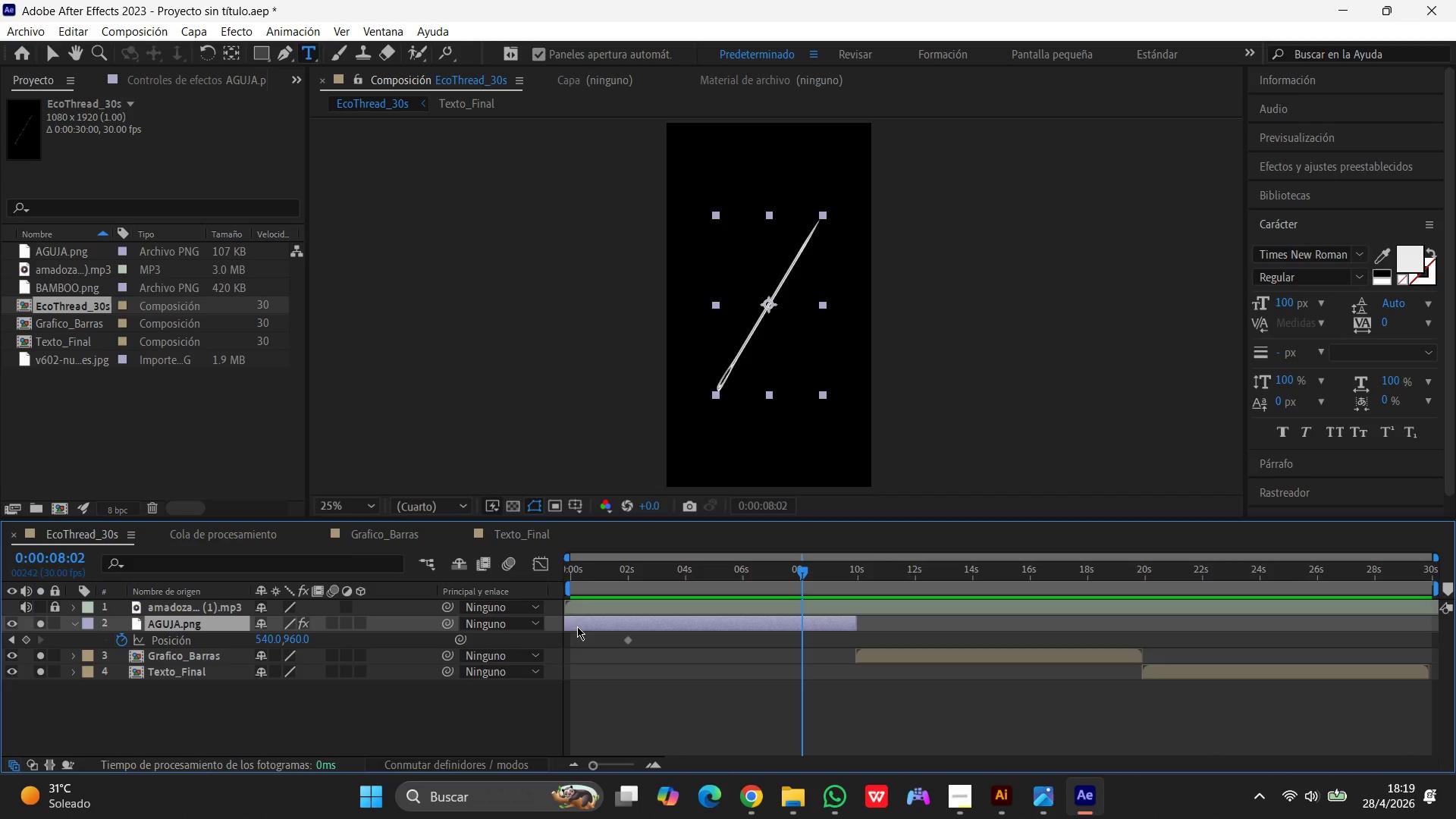 
right_click([577, 626])
 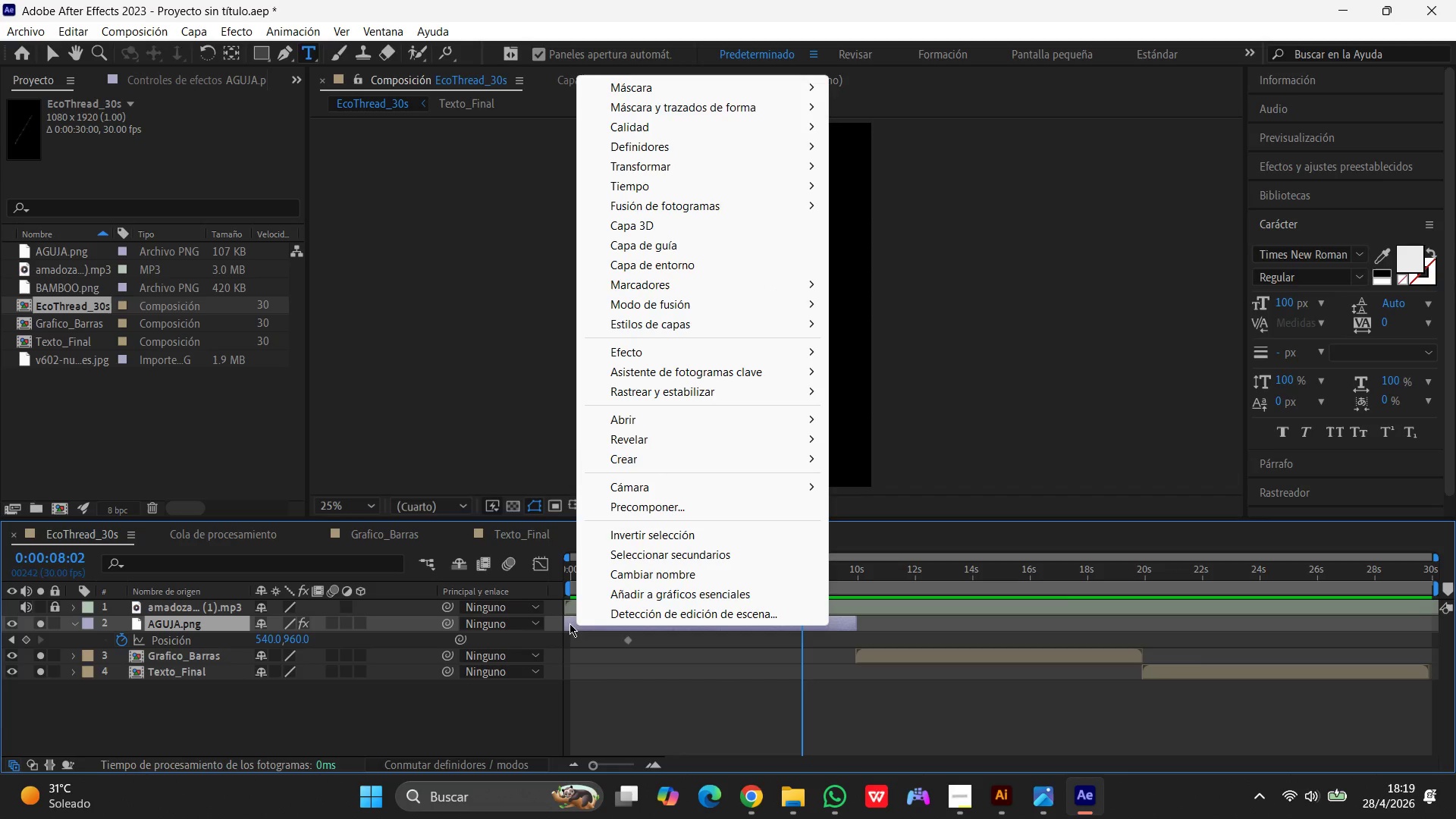 
wait(6.88)
 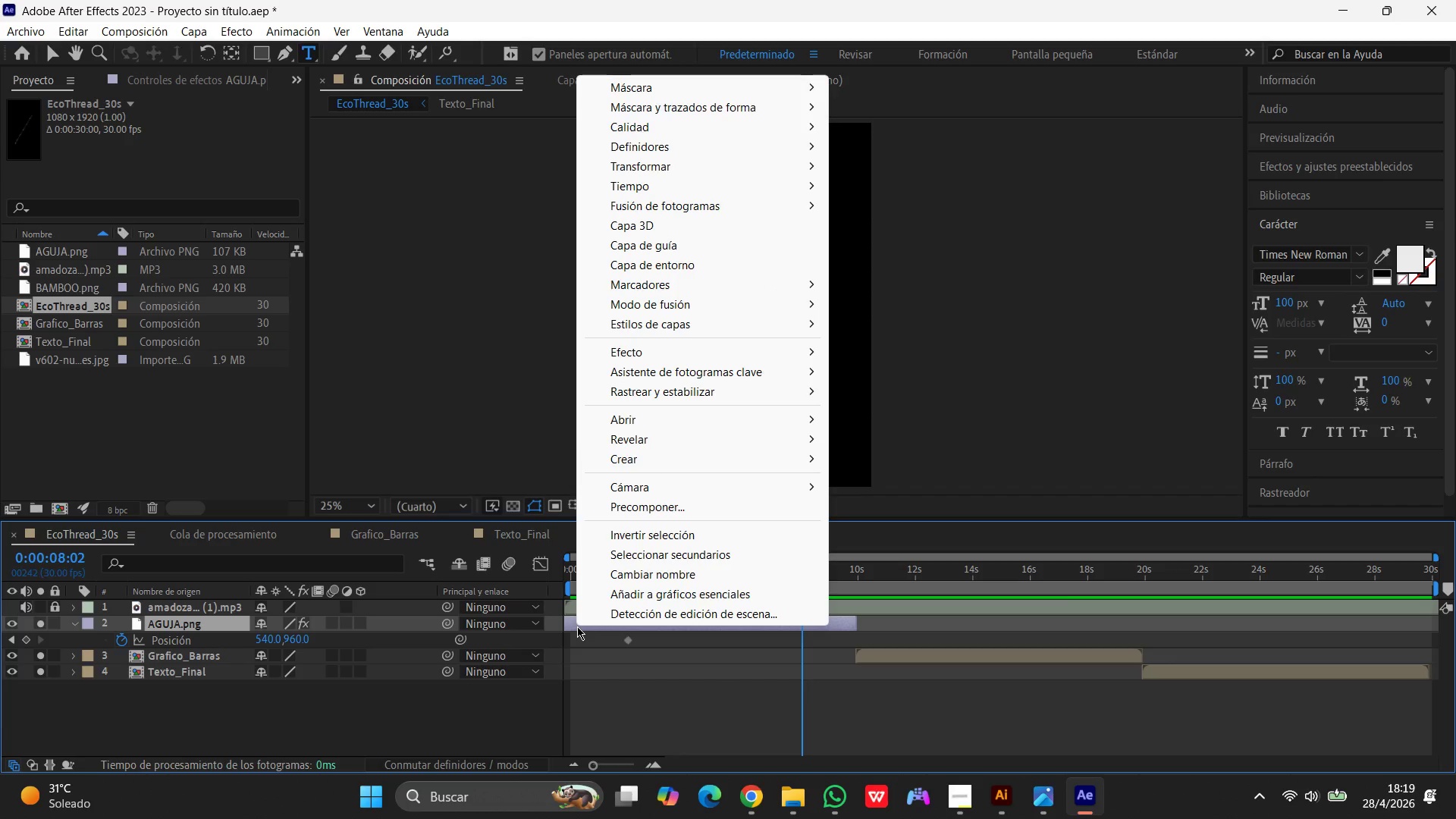 
left_click([974, 410])
 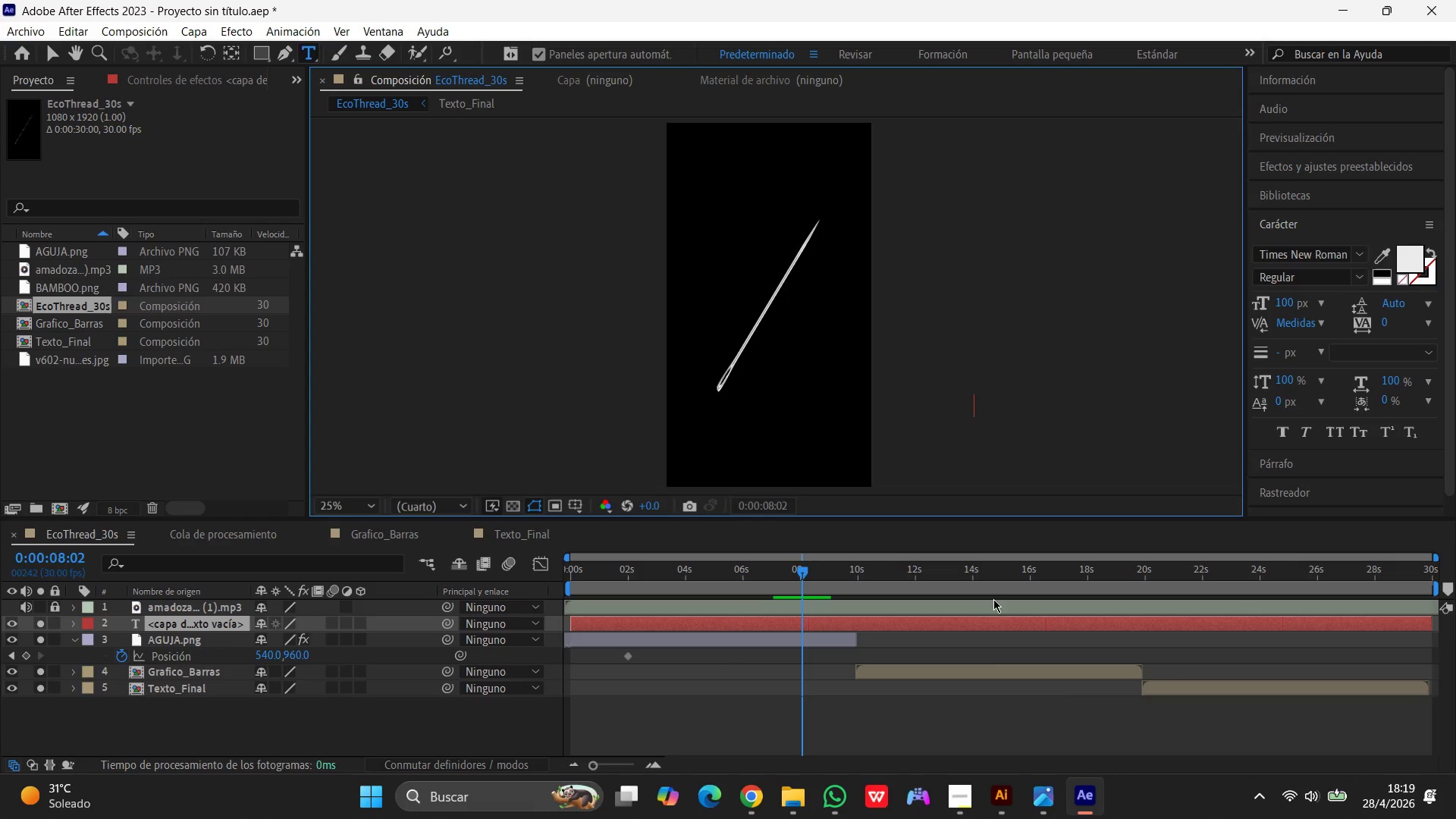 
left_click([956, 728])
 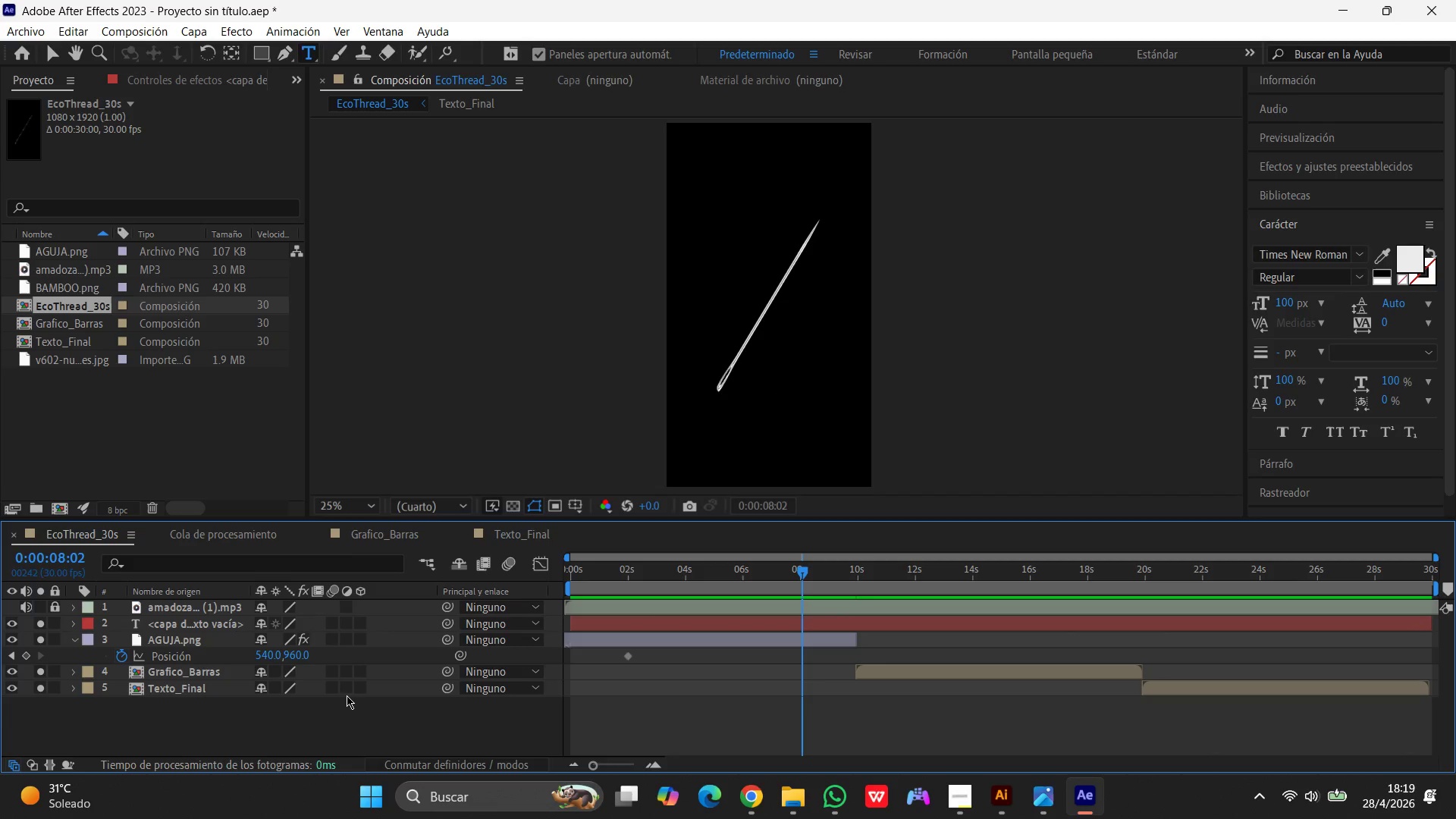 
wait(25.73)
 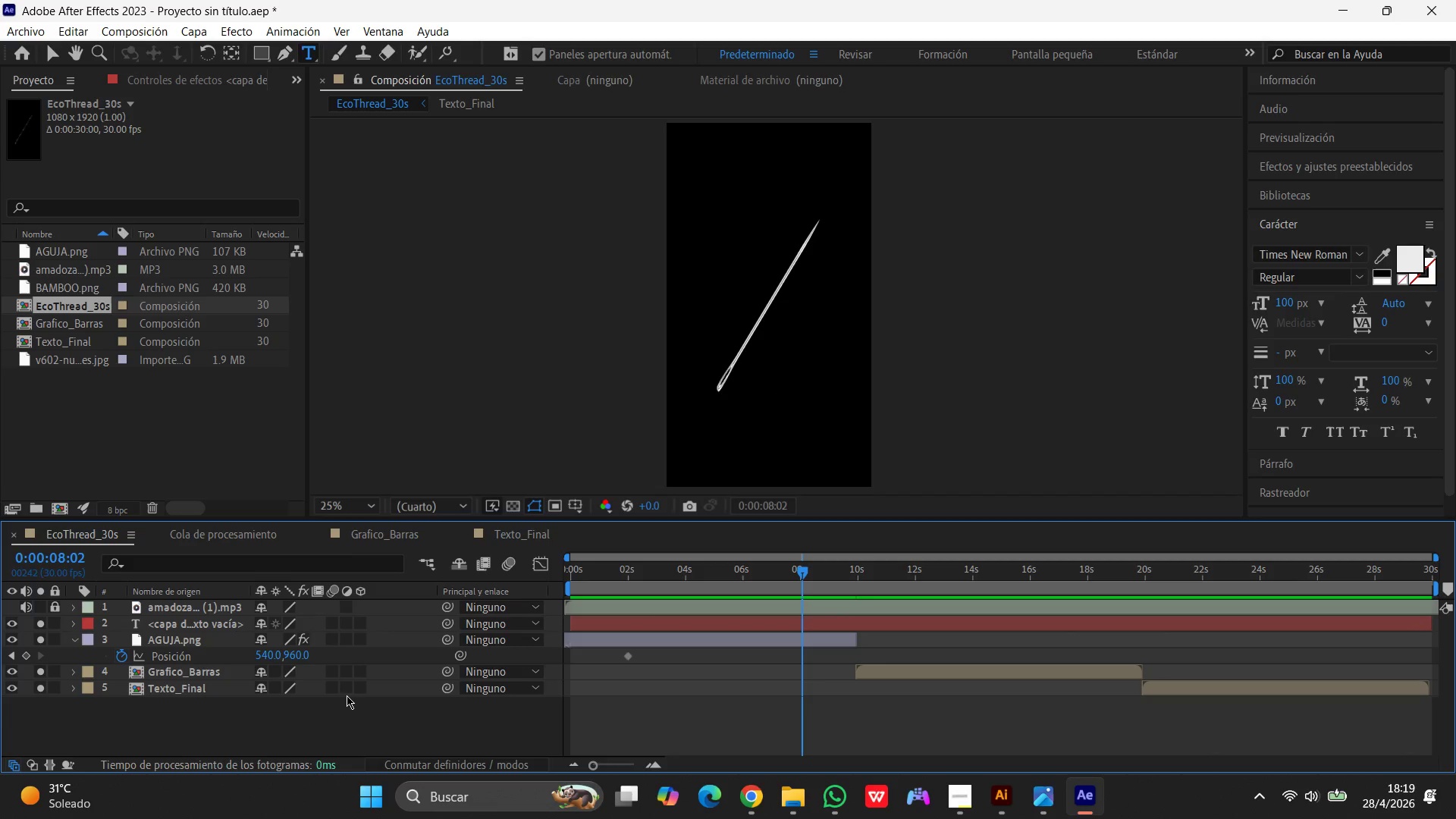 
mouse_move([518, 620])
 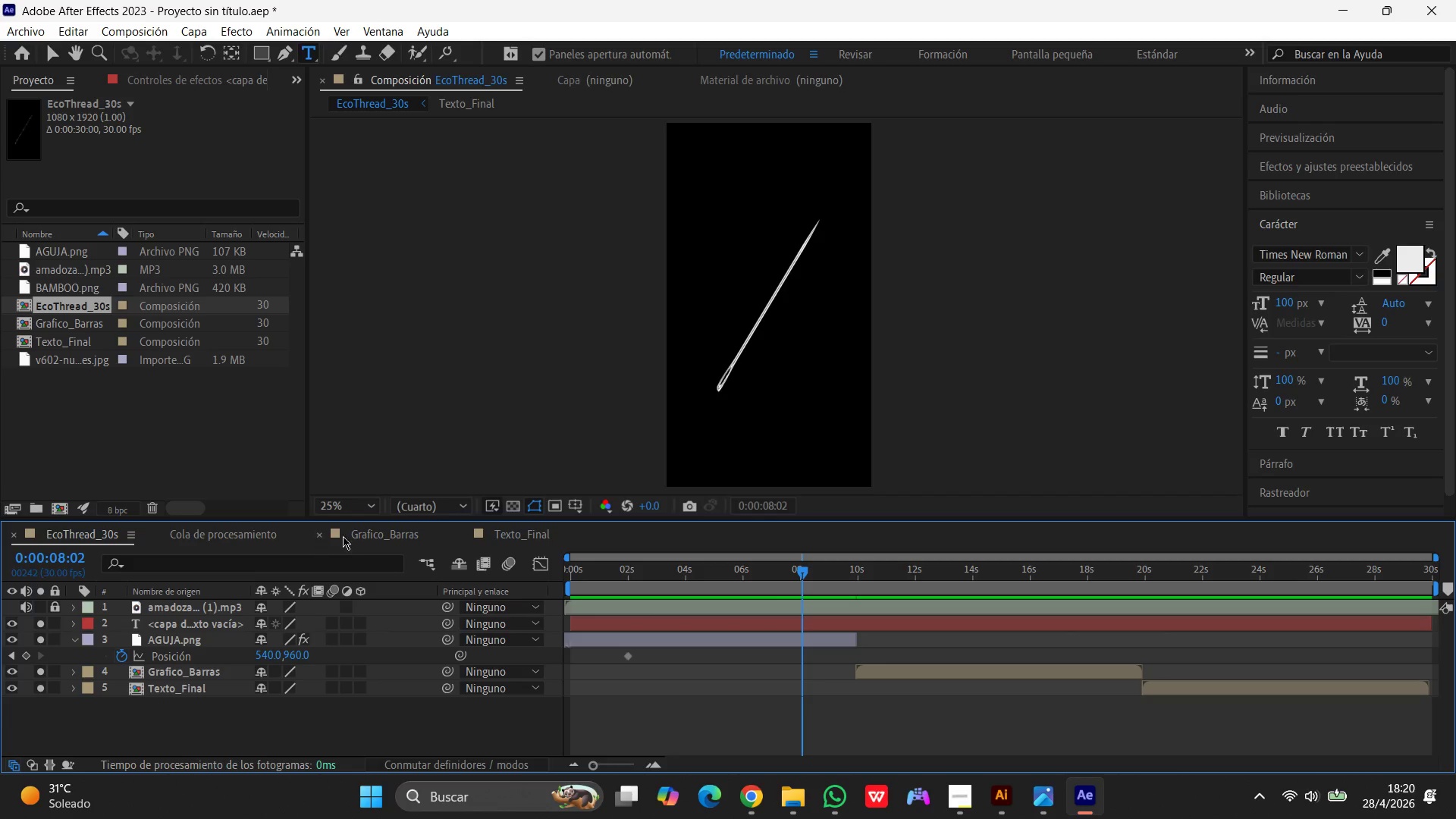 
wait(27.19)
 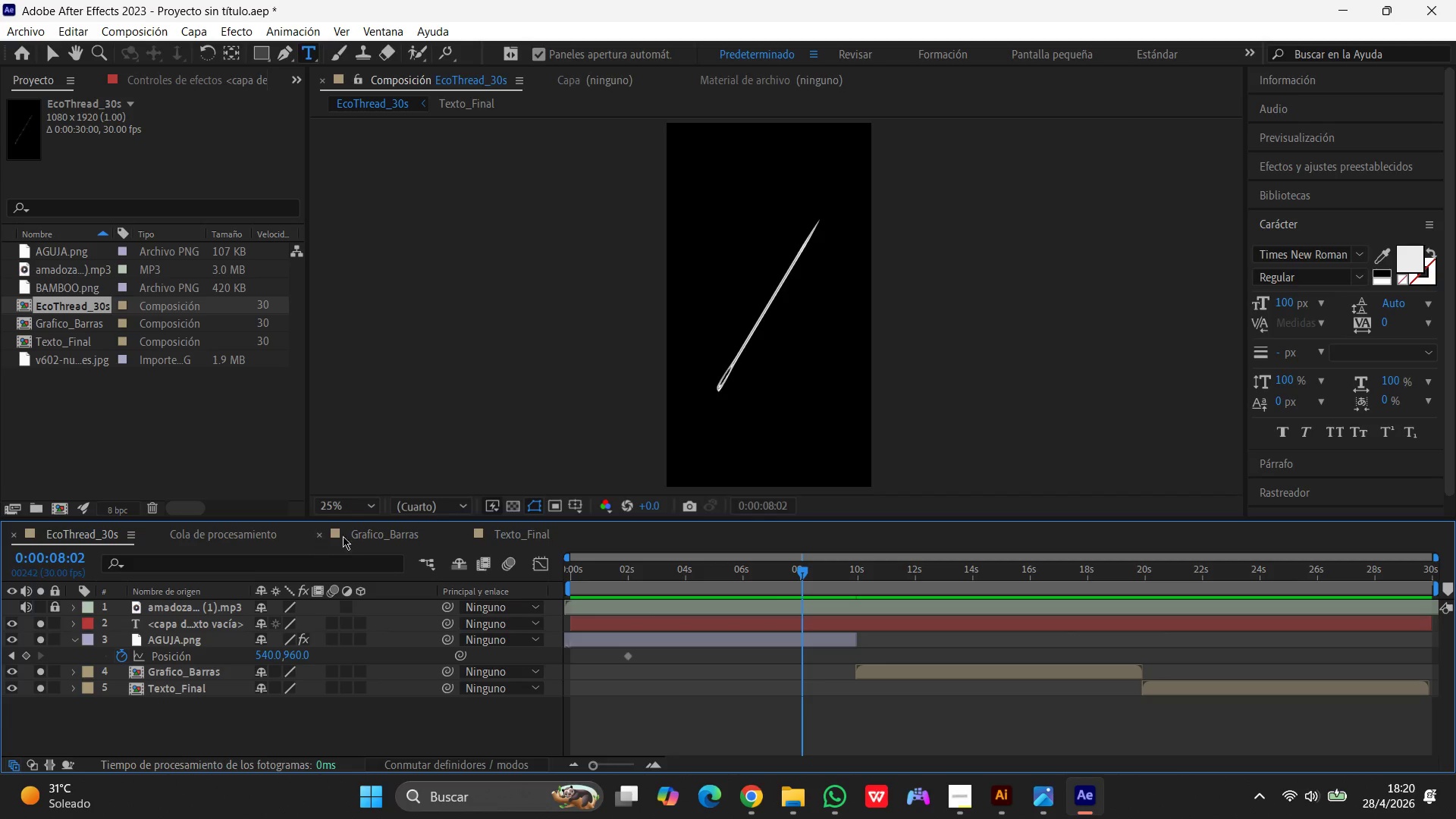 
mouse_move([366, 458])
 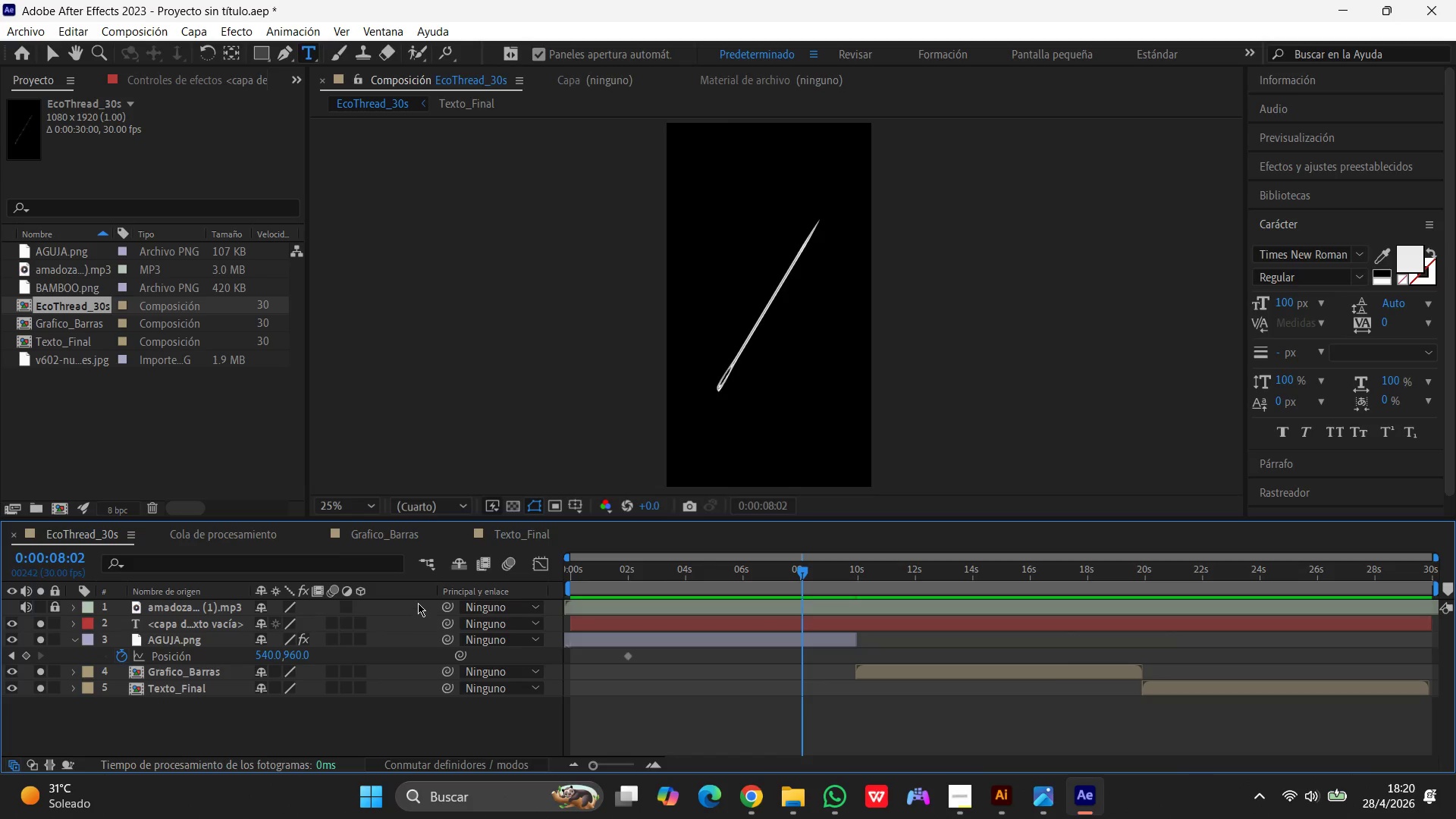 
wait(8.98)
 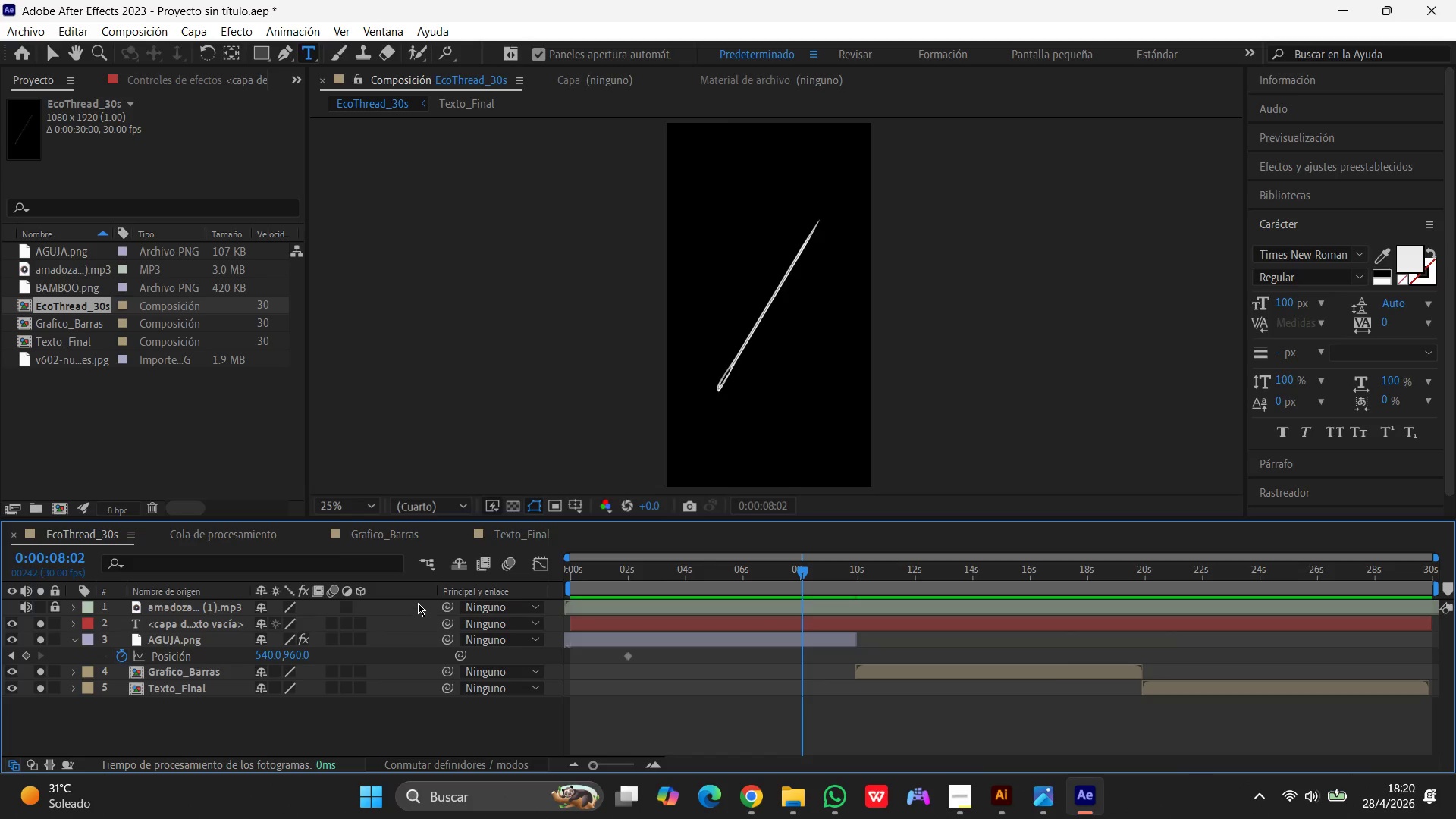 
left_click([445, 534])
 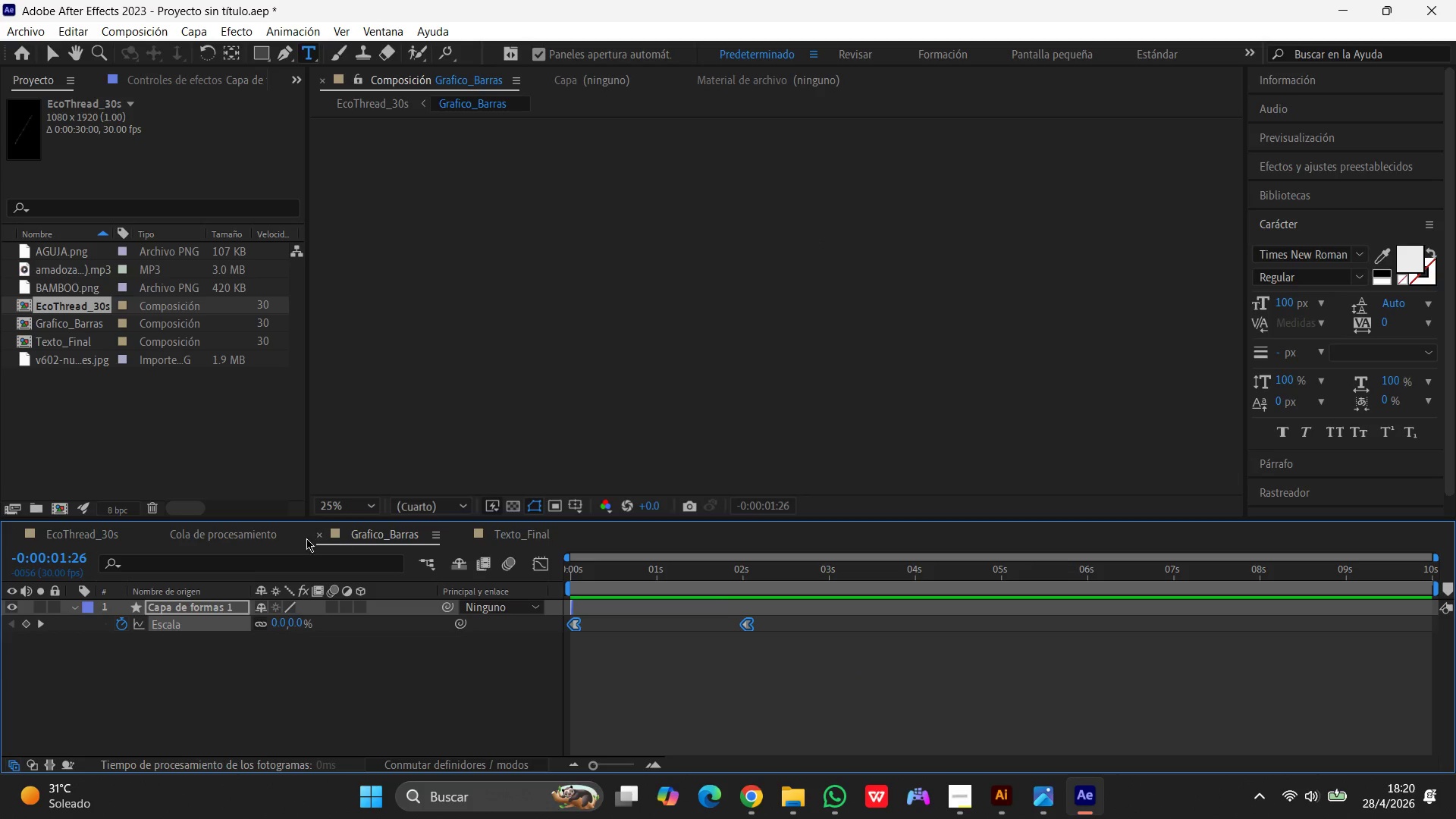 
left_click([246, 535])
 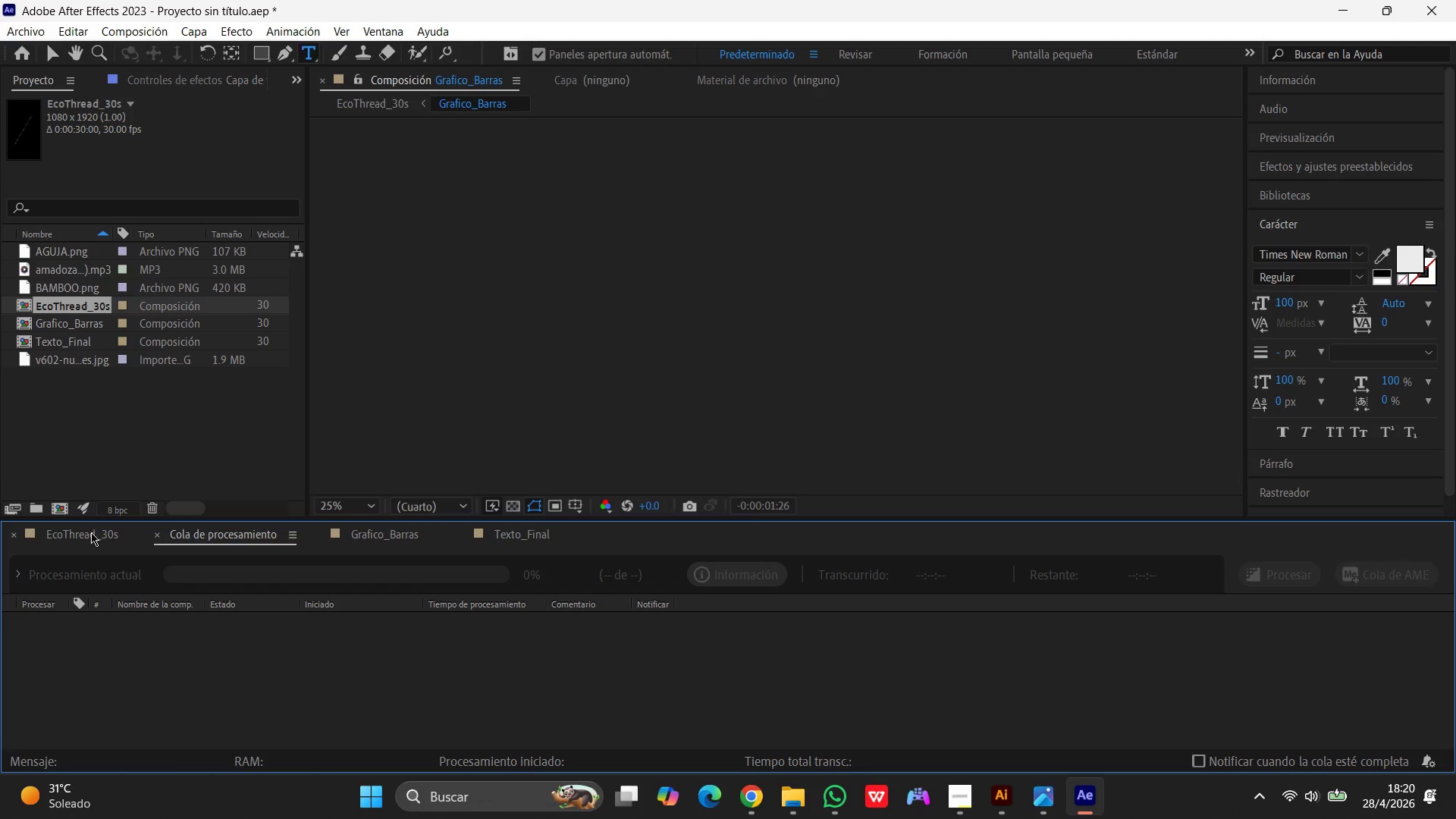 
left_click([90, 532])
 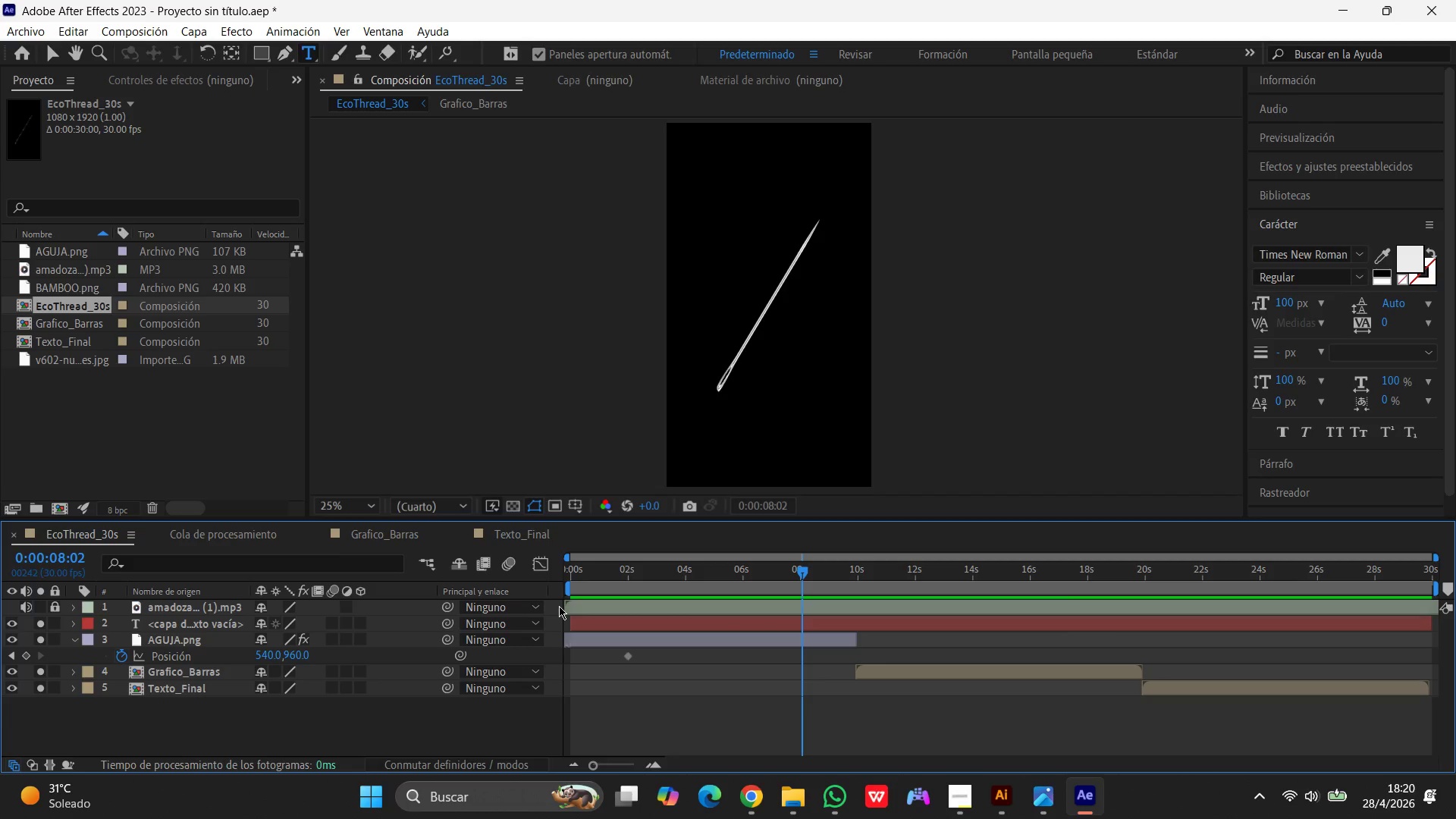 
wait(21.97)
 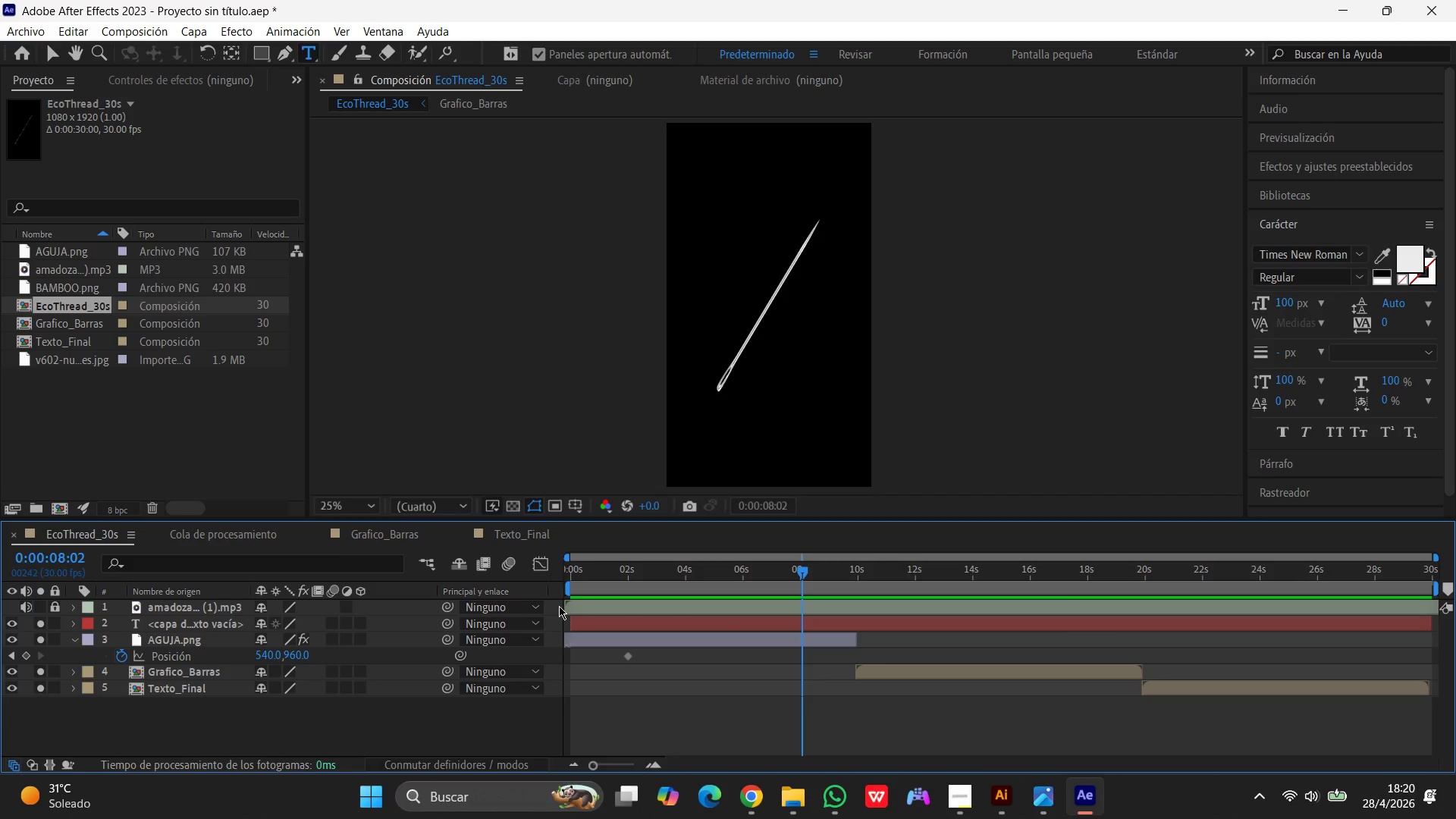 
left_click([124, 531])
 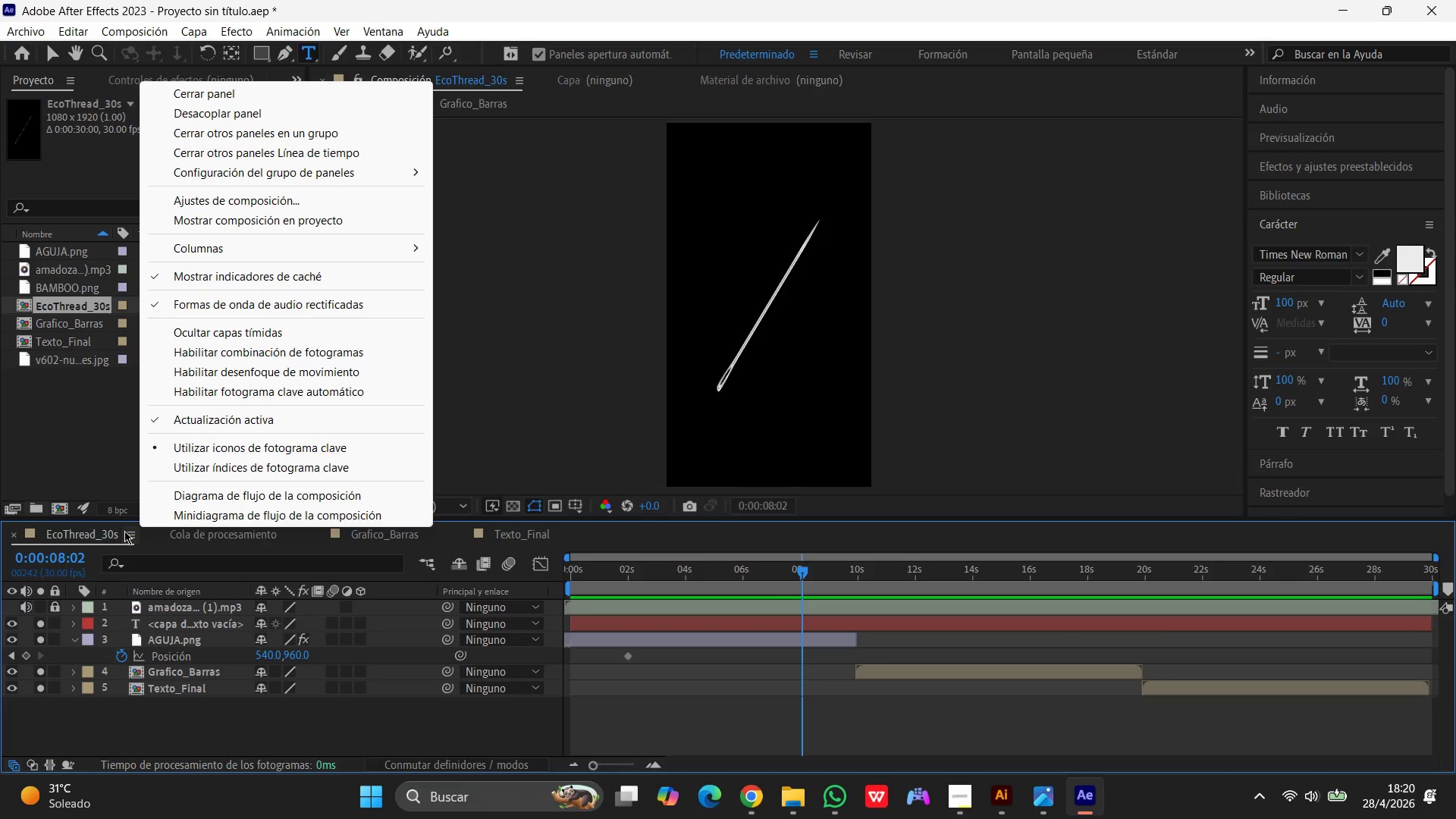 
wait(7.0)
 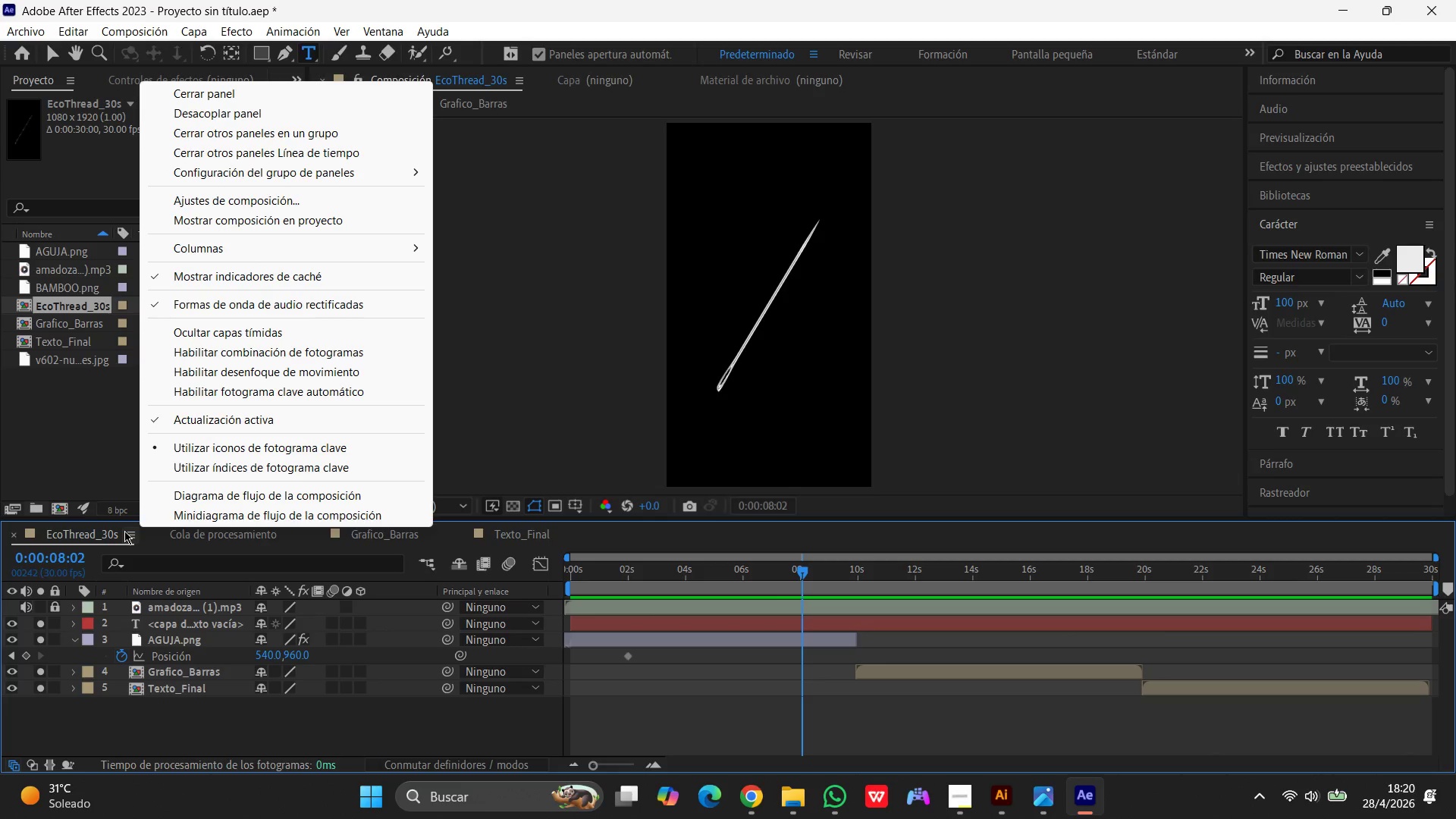 
left_click([48, 538])
 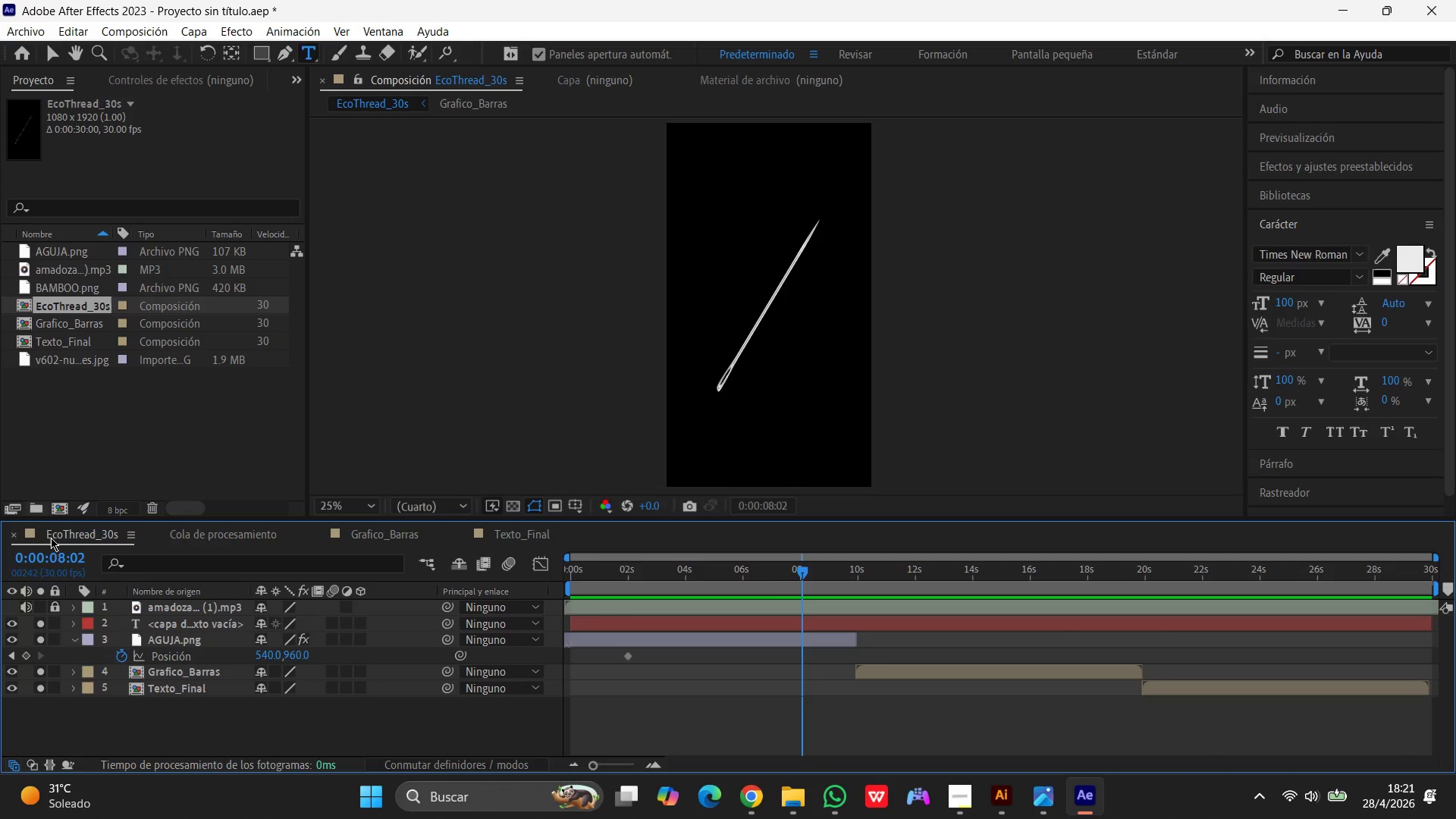 
left_click([52, 538])
 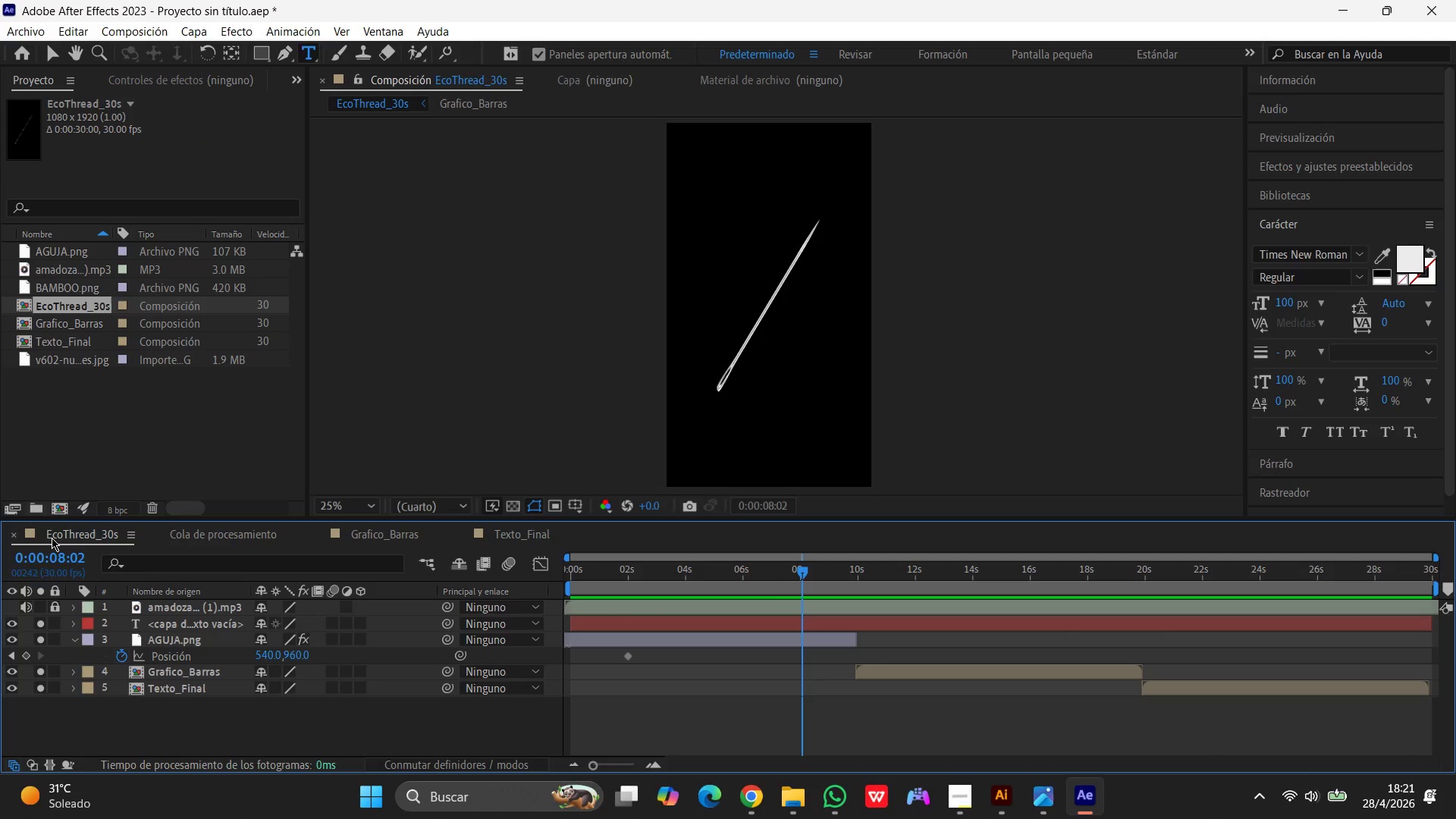 
wait(9.2)
 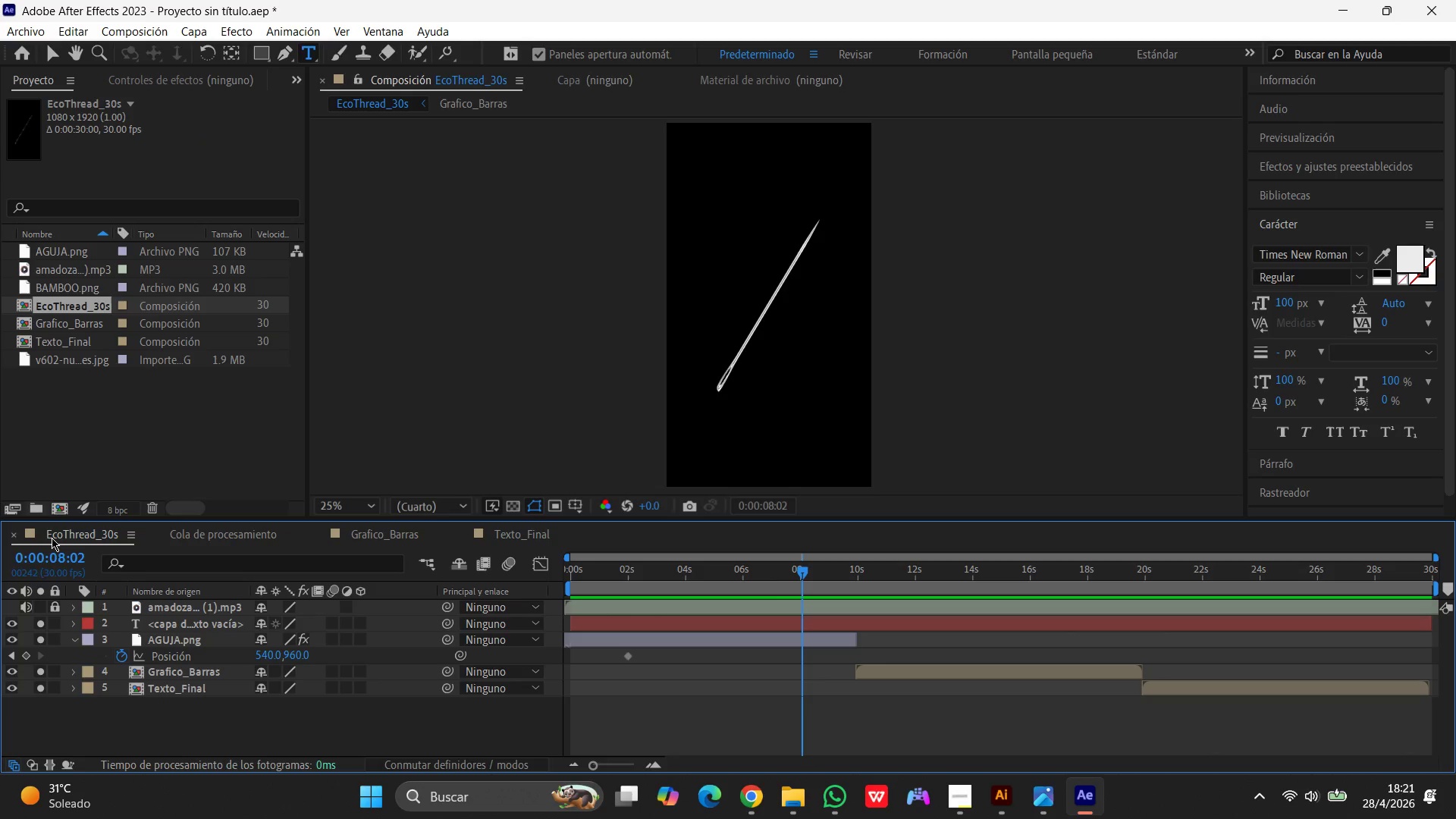 
scroll: coordinate [199, 617], scroll_direction: up, amount: 3.0
 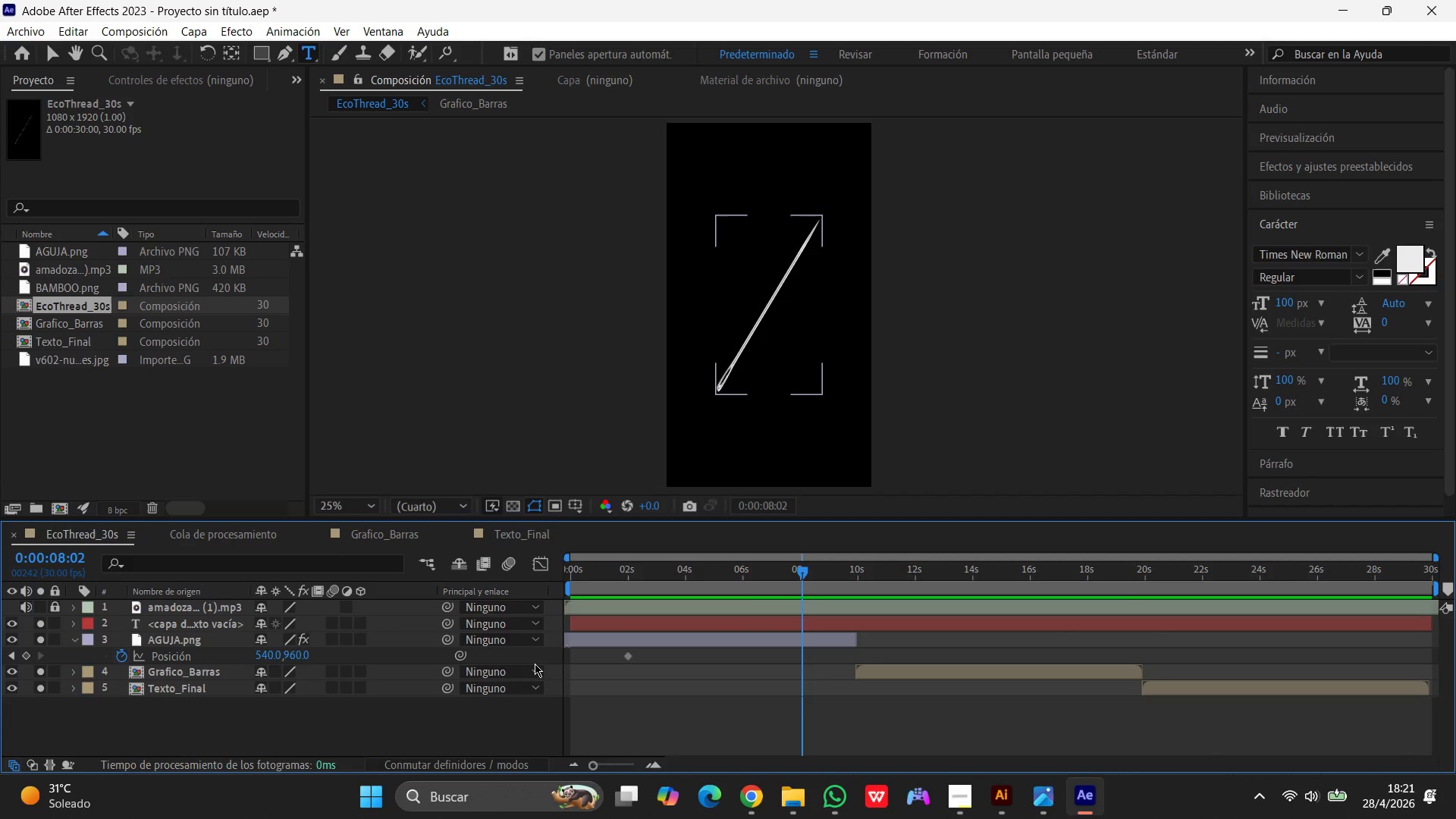 
scroll: coordinate [544, 613], scroll_direction: none, amount: 0.0
 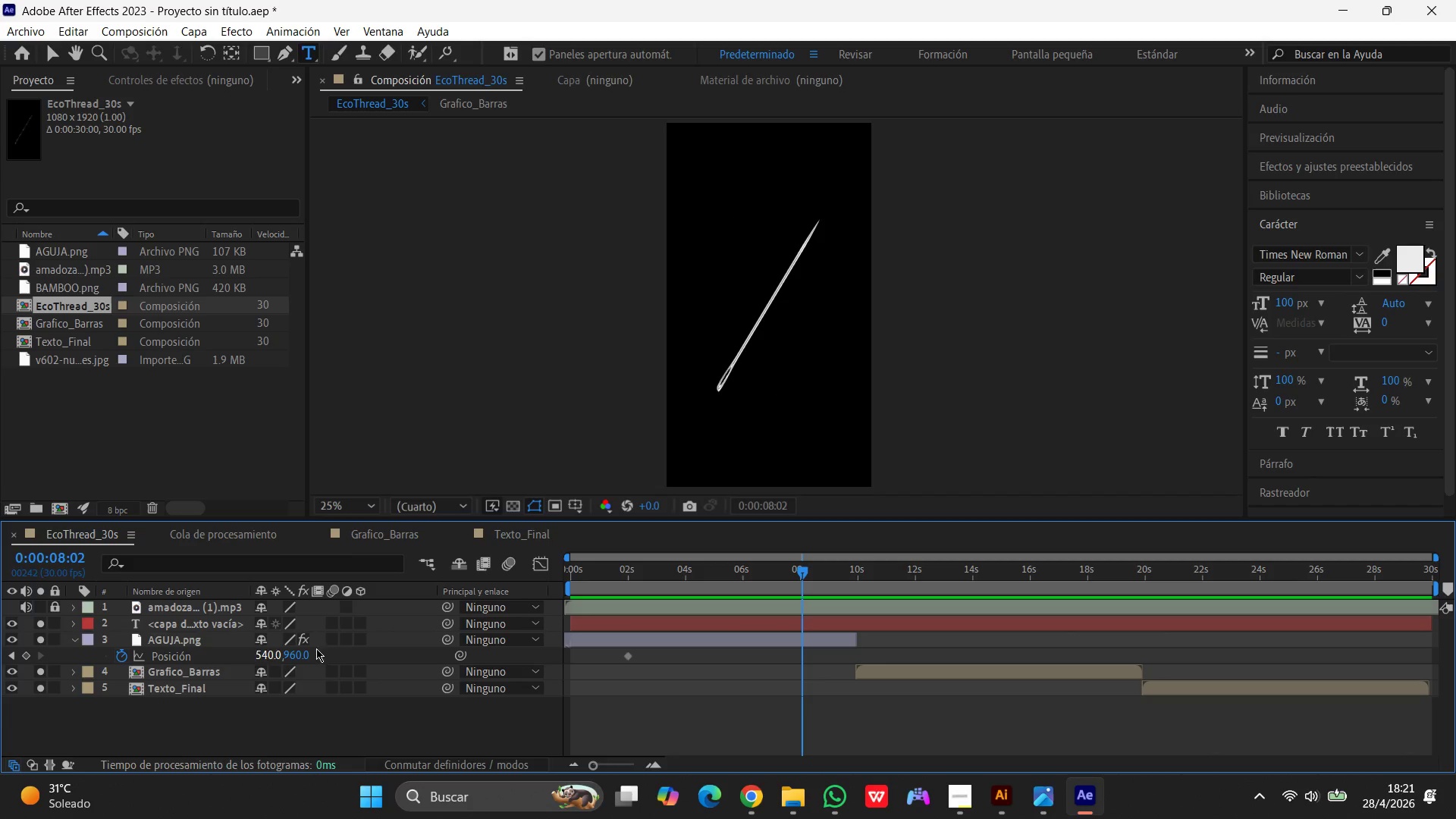 
scroll: coordinate [360, 641], scroll_direction: up, amount: 4.0
 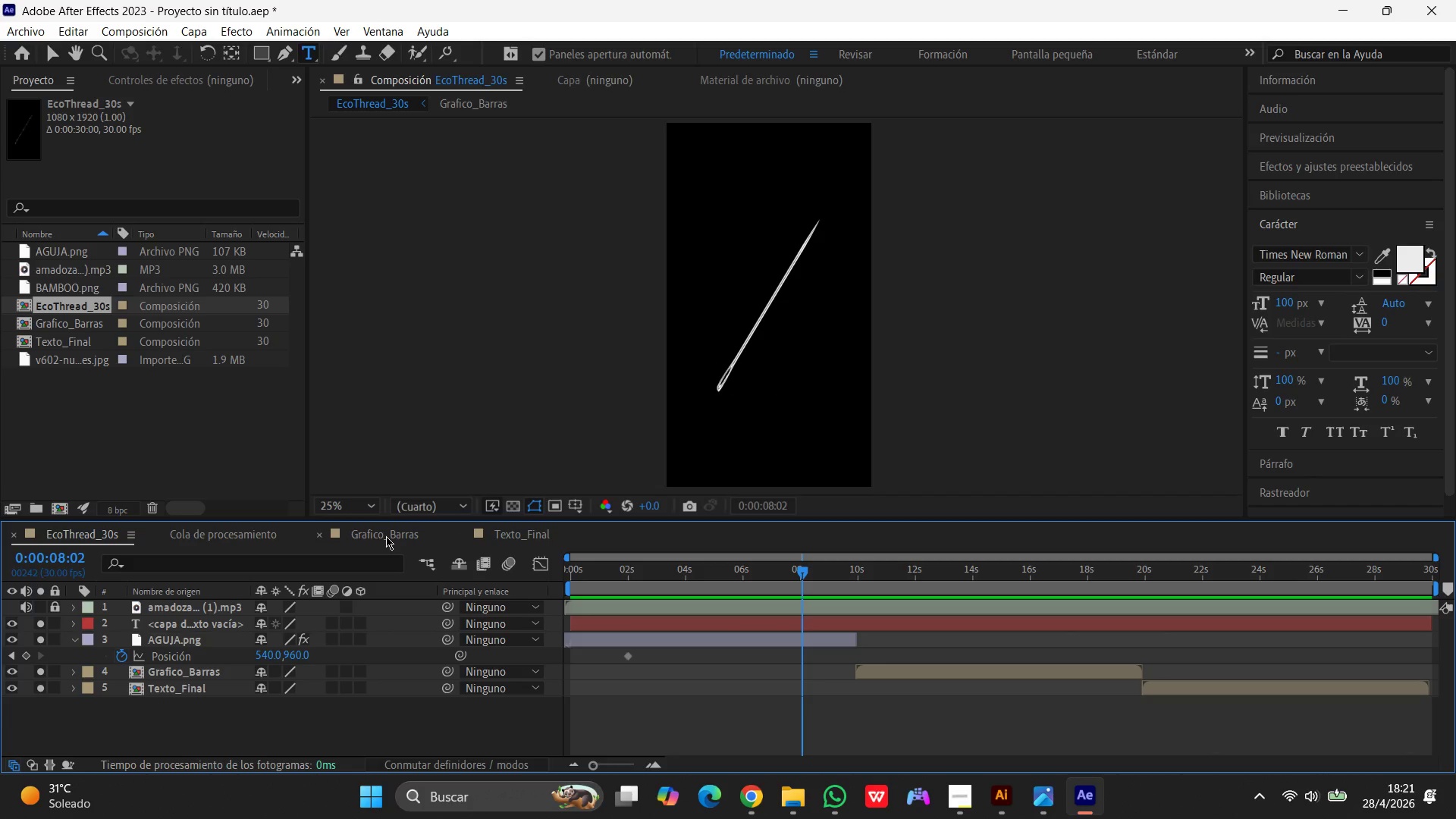 
wait(32.7)
 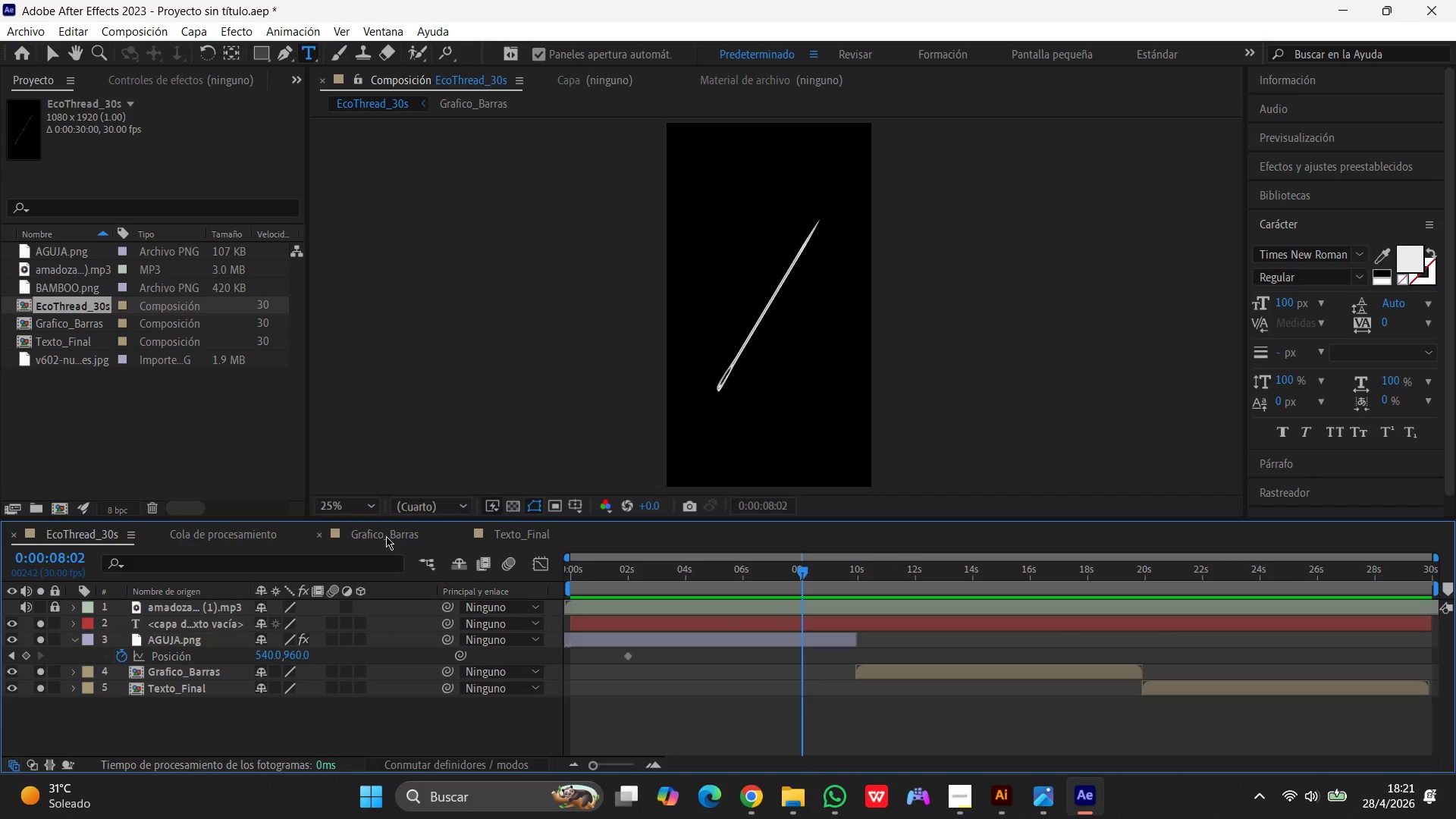 
left_click([122, 33])
 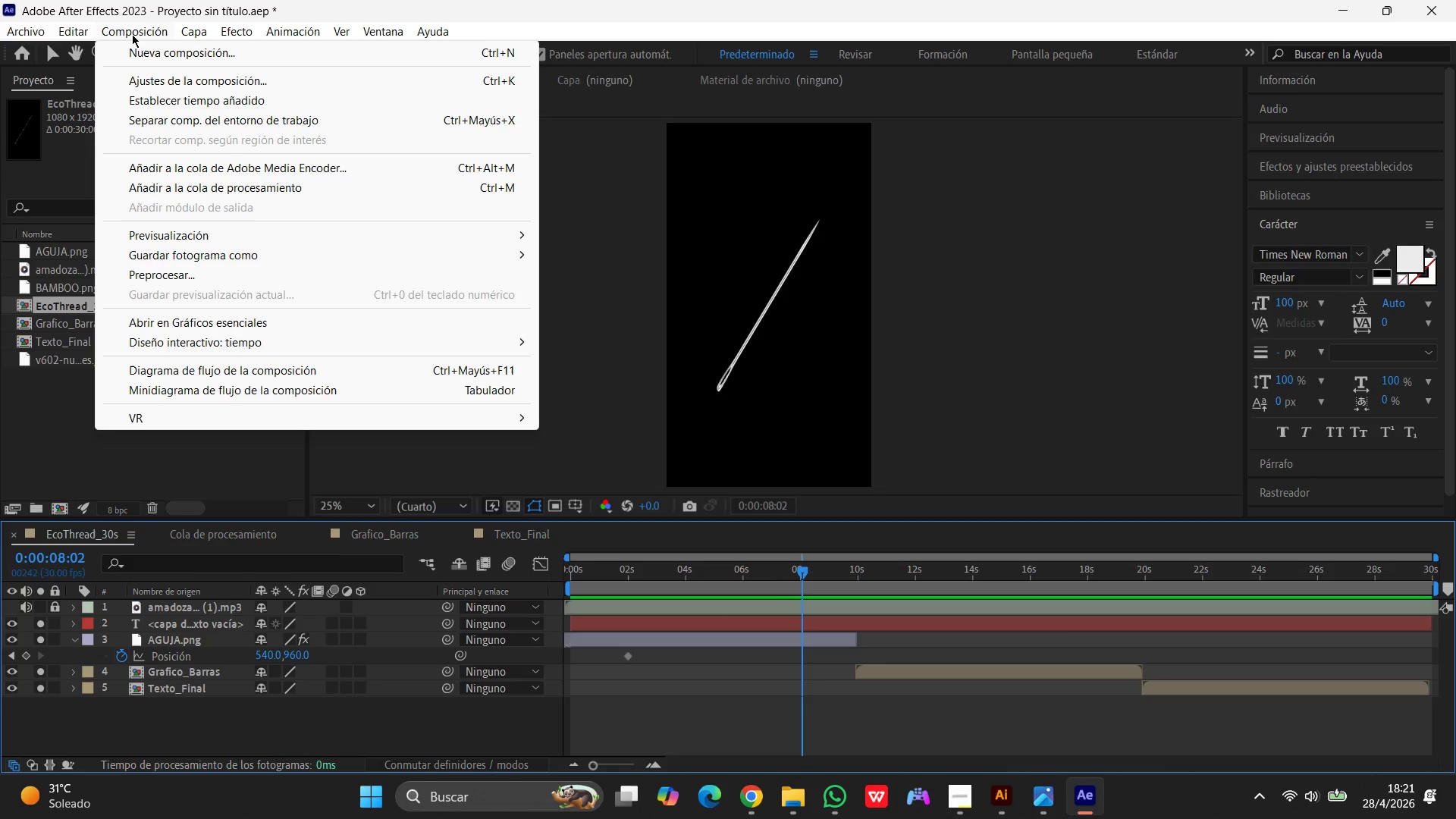 
wait(7.64)
 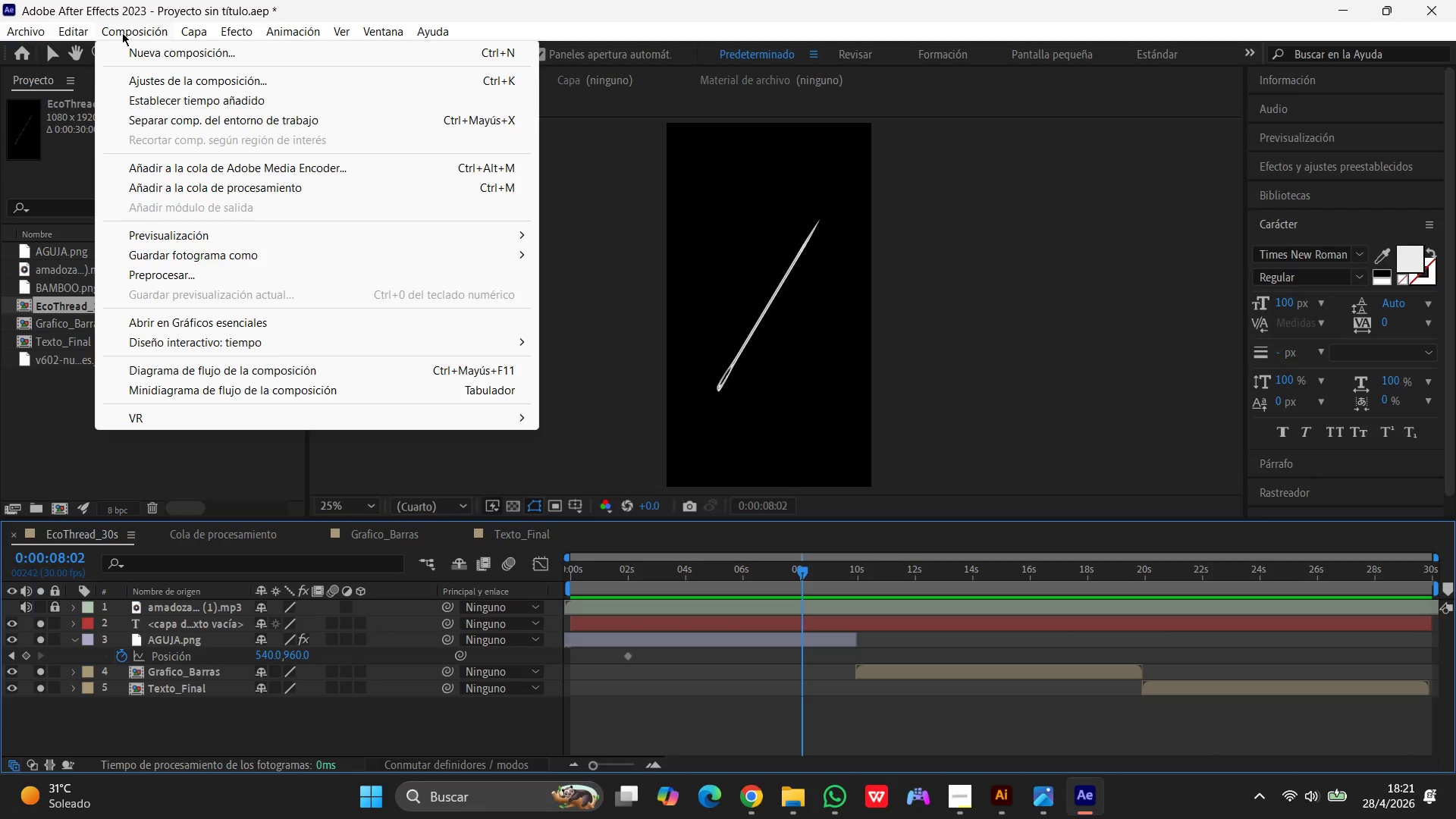 
left_click([193, 184])
 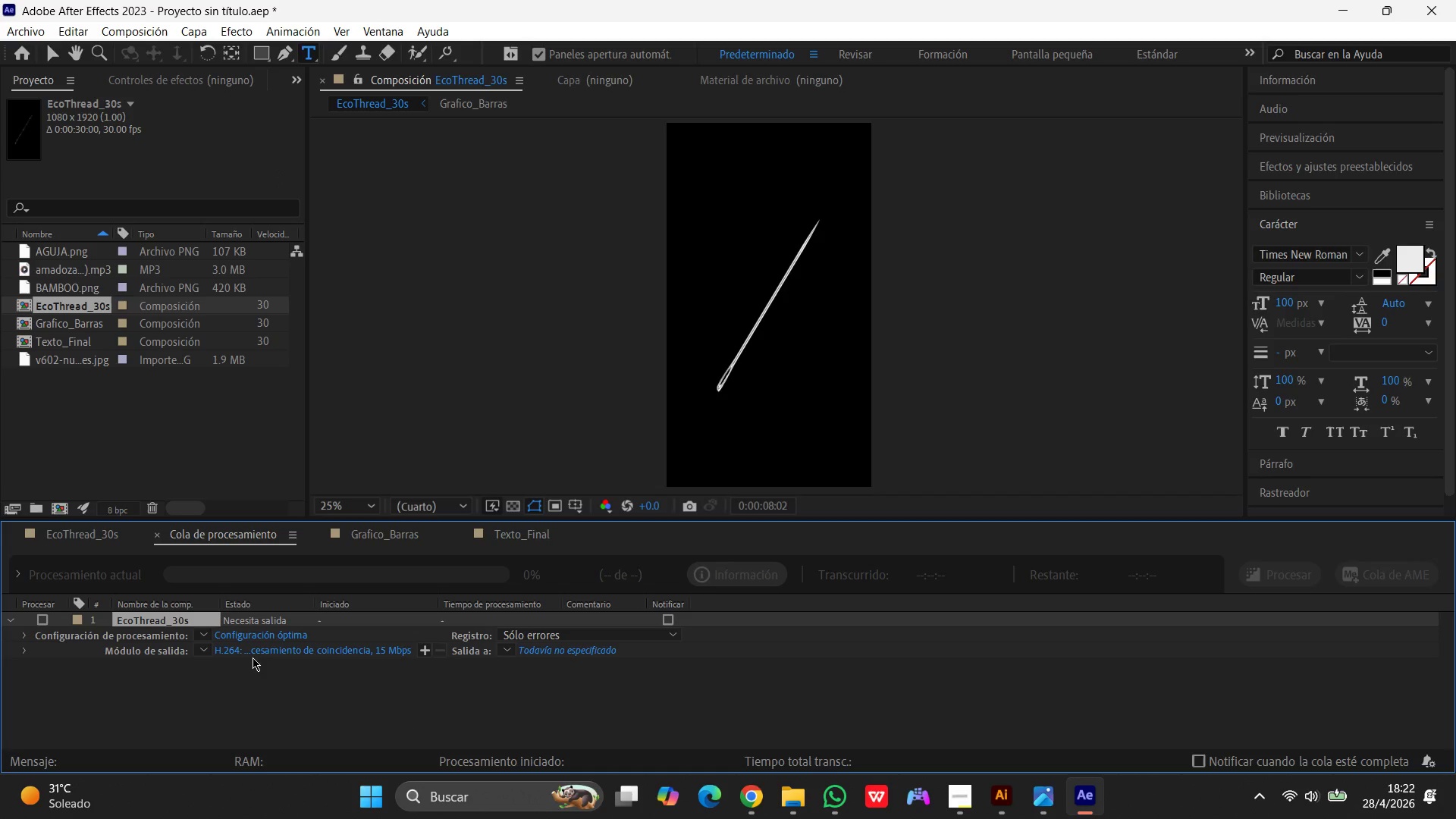 
wait(47.91)
 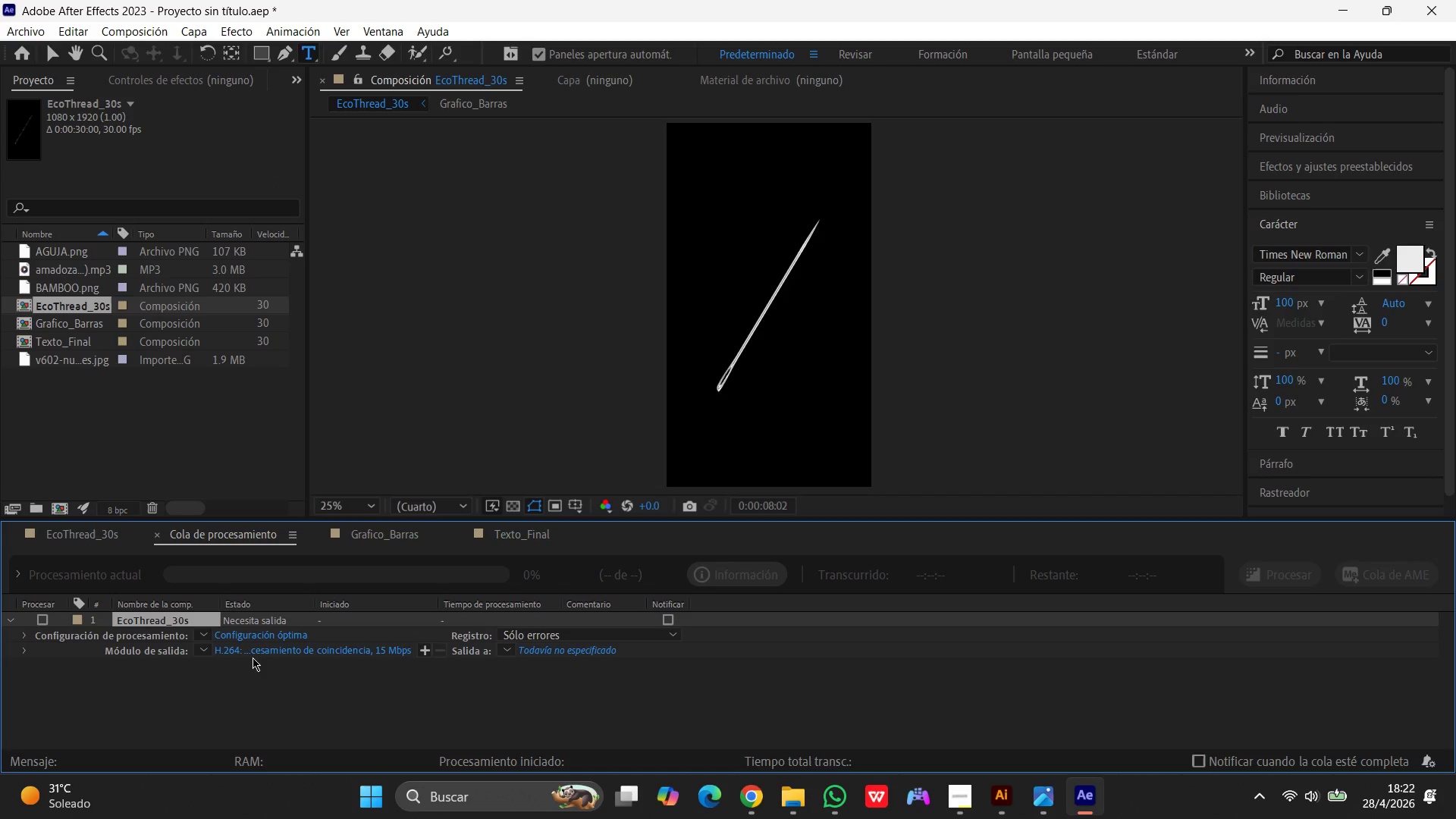 
left_click([588, 655])
 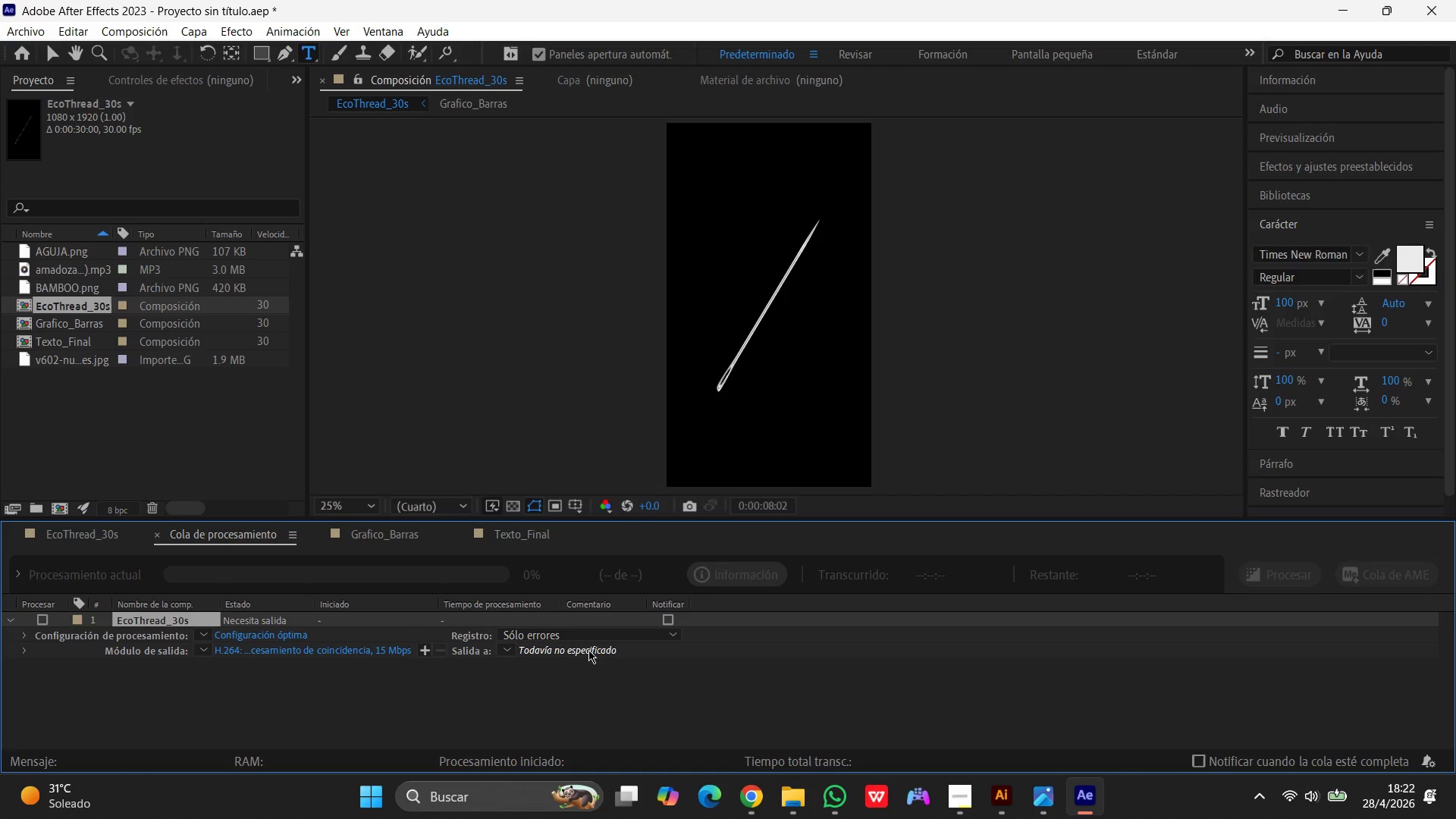 
left_click([588, 650])
 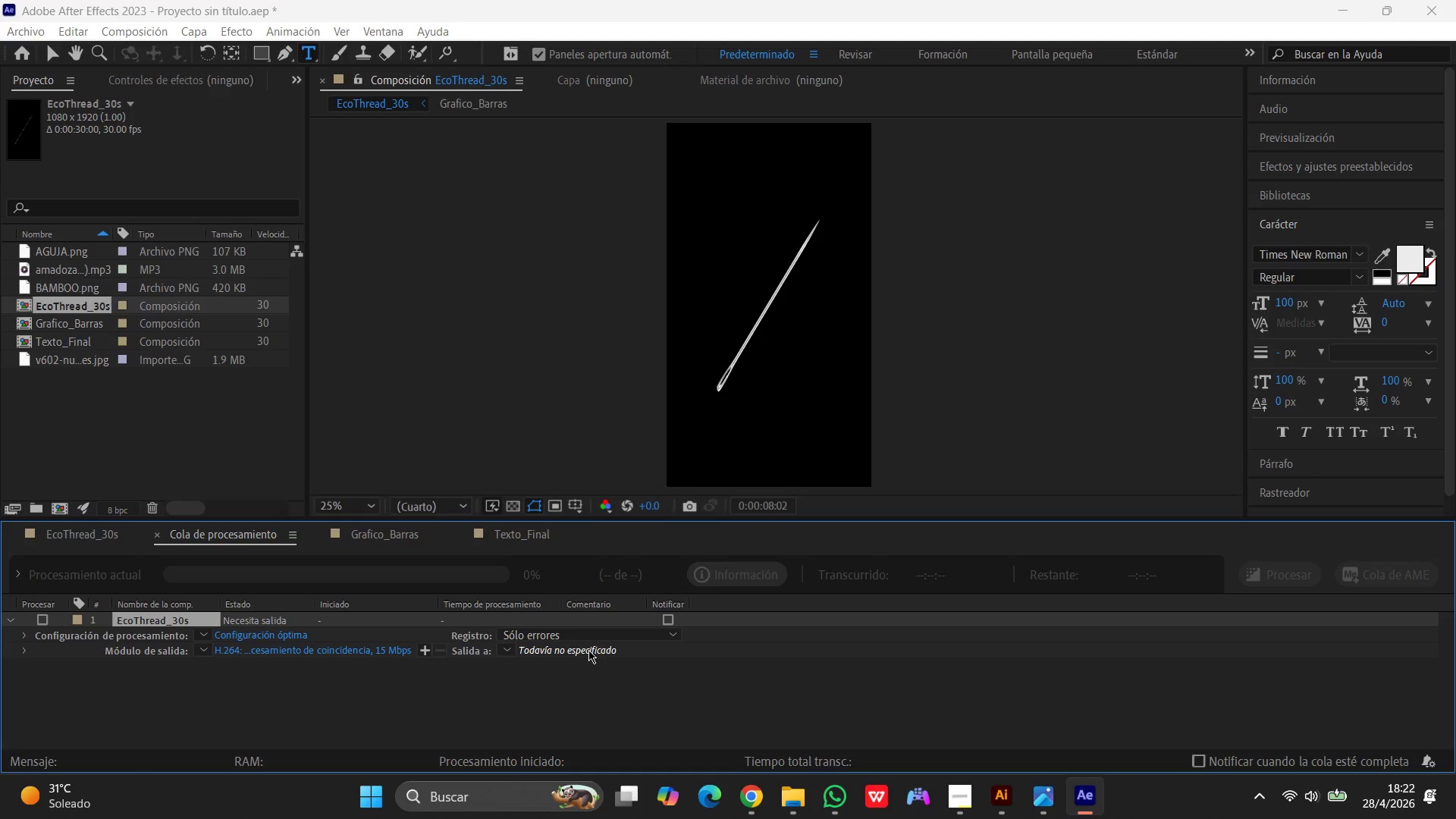 
left_click([588, 650])
 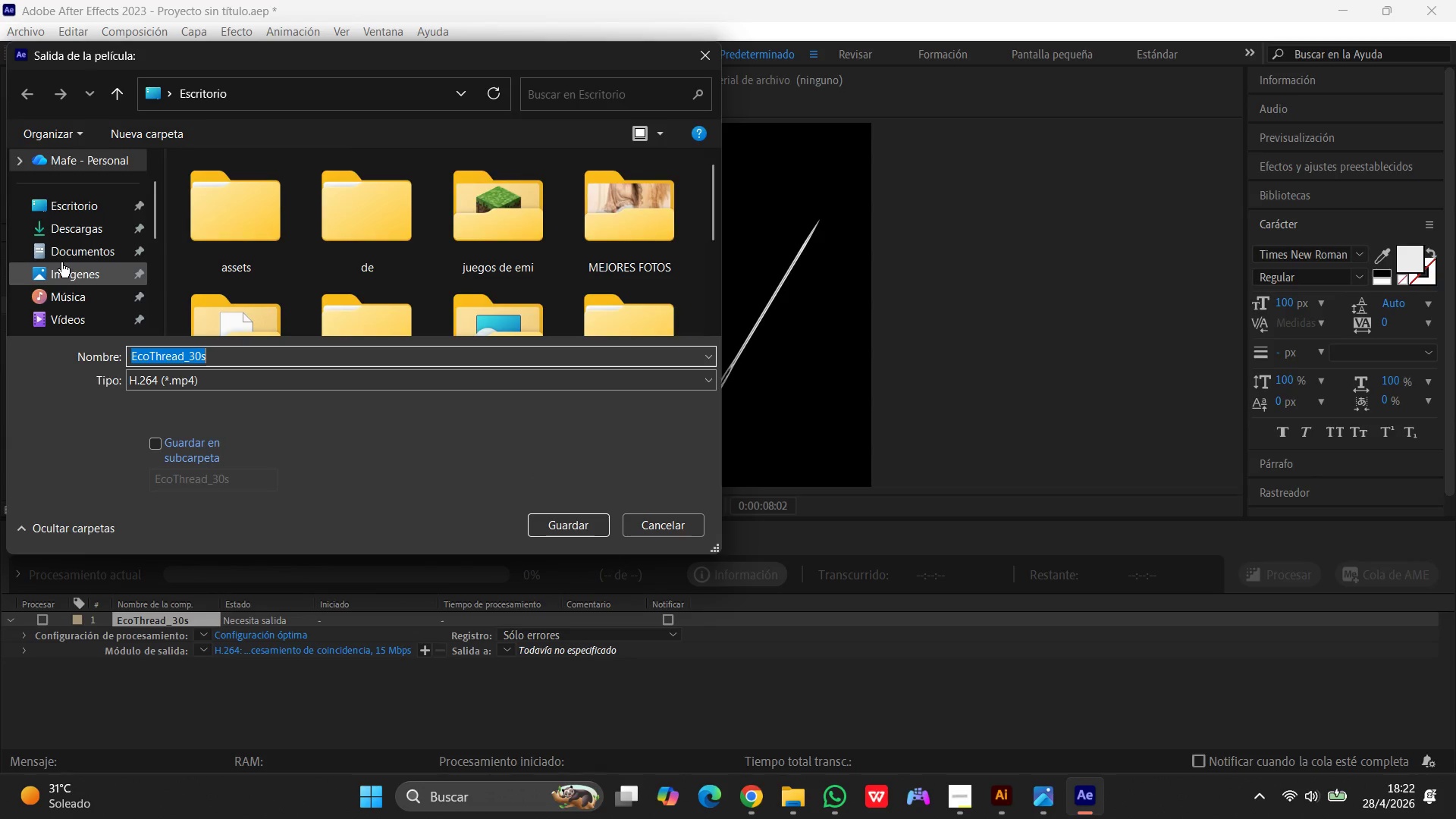 
left_click([64, 204])
 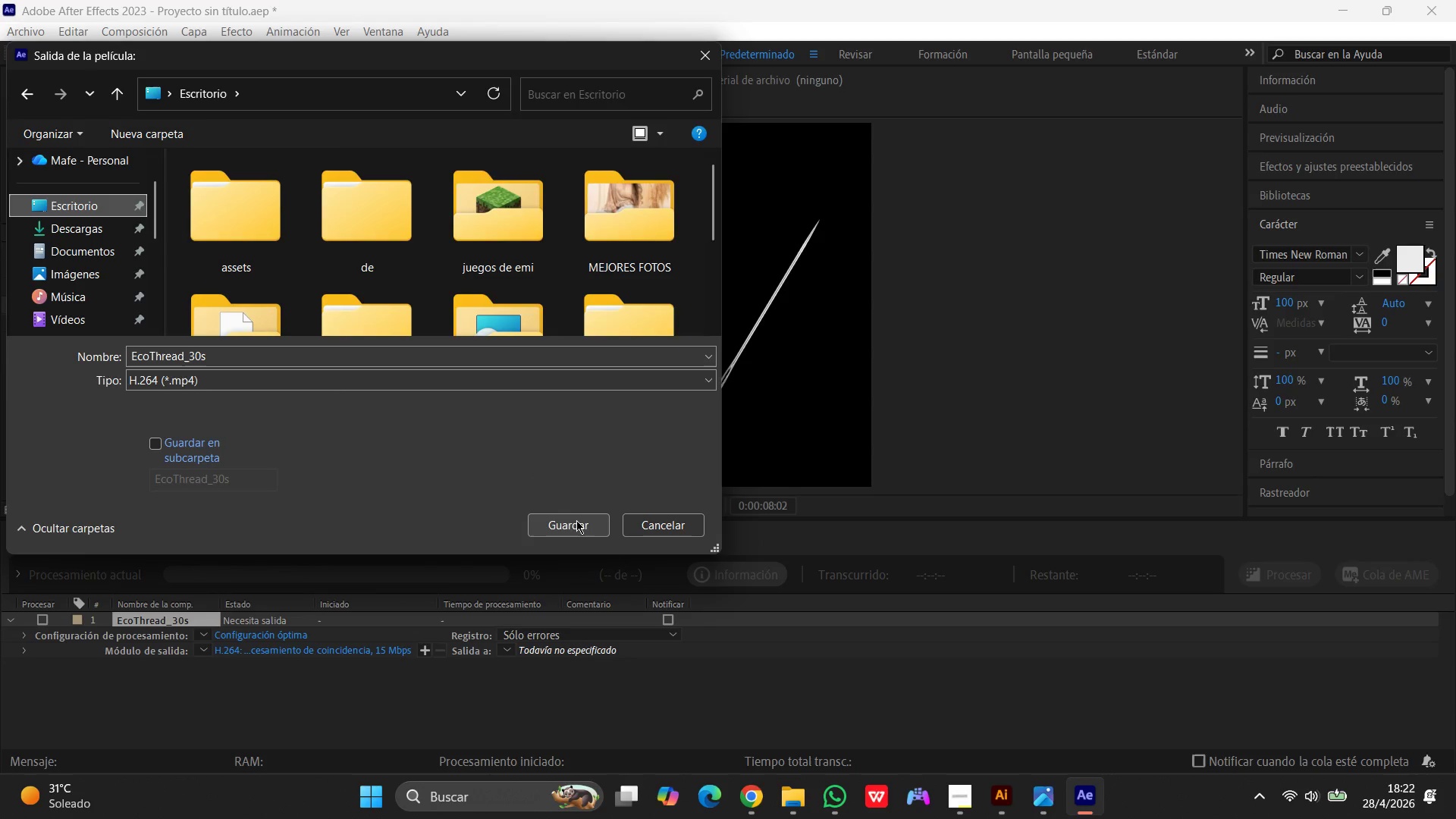 
left_click([241, 369])
 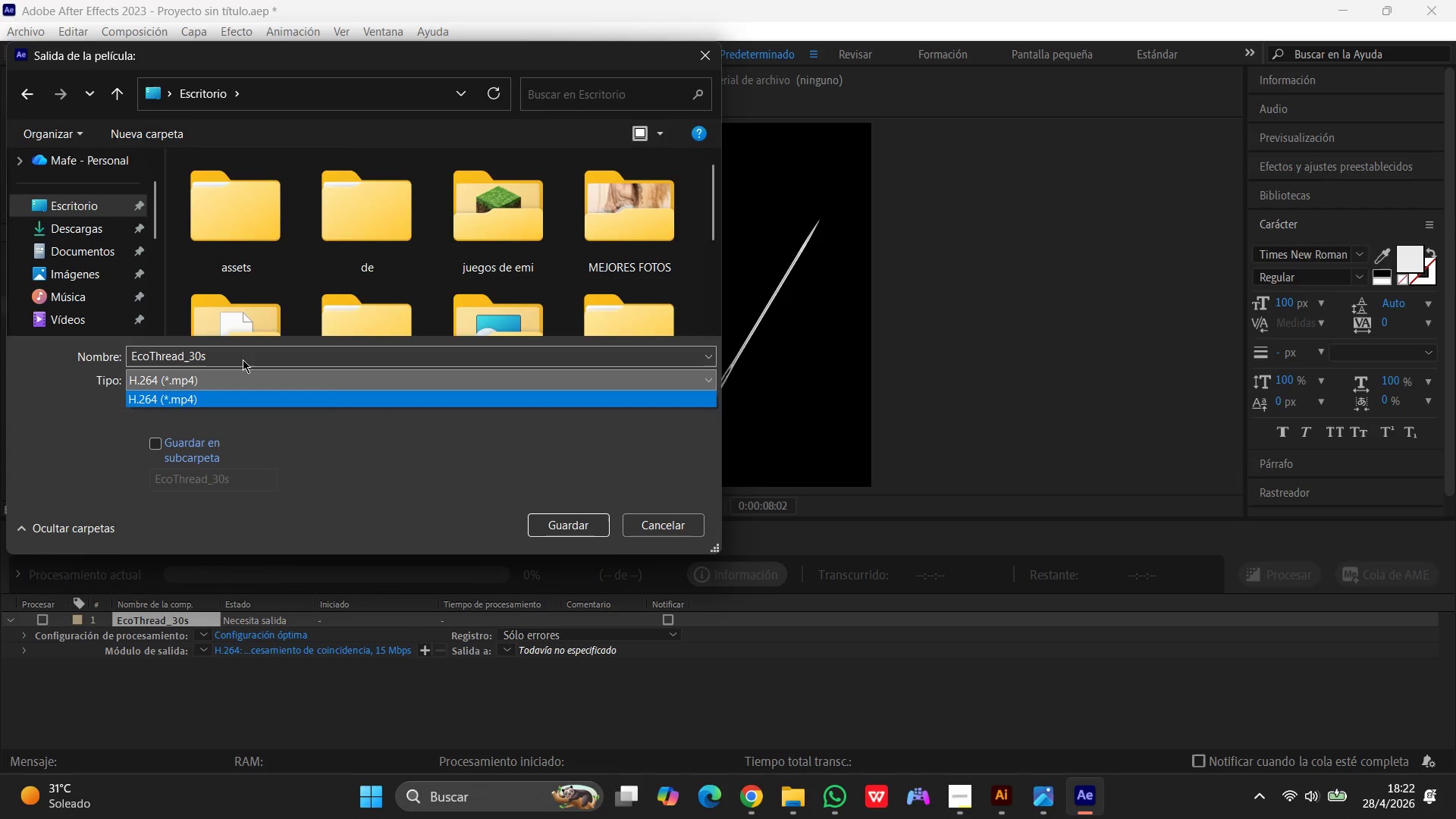 
left_click([243, 358])
 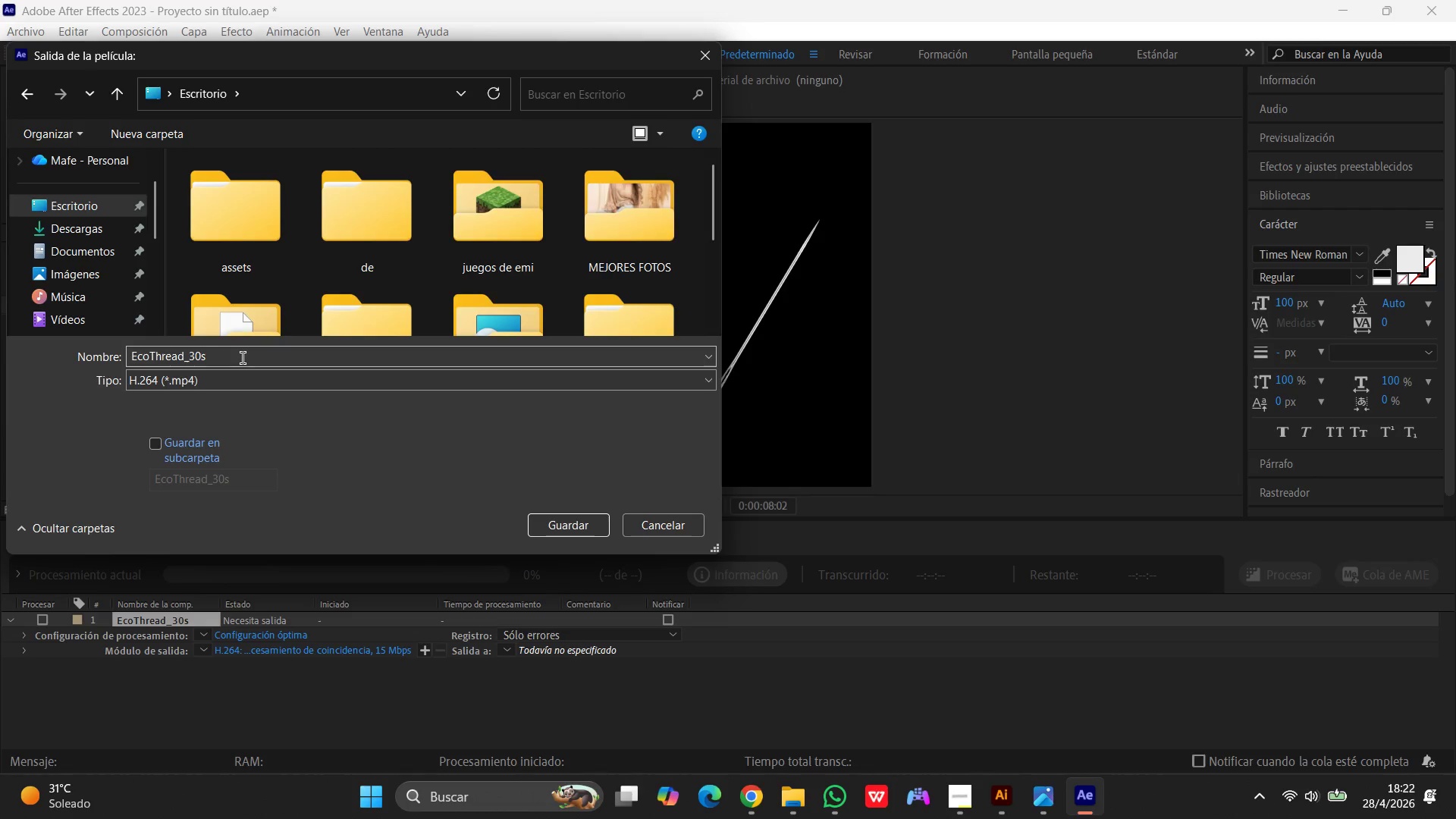 
left_click([243, 358])
 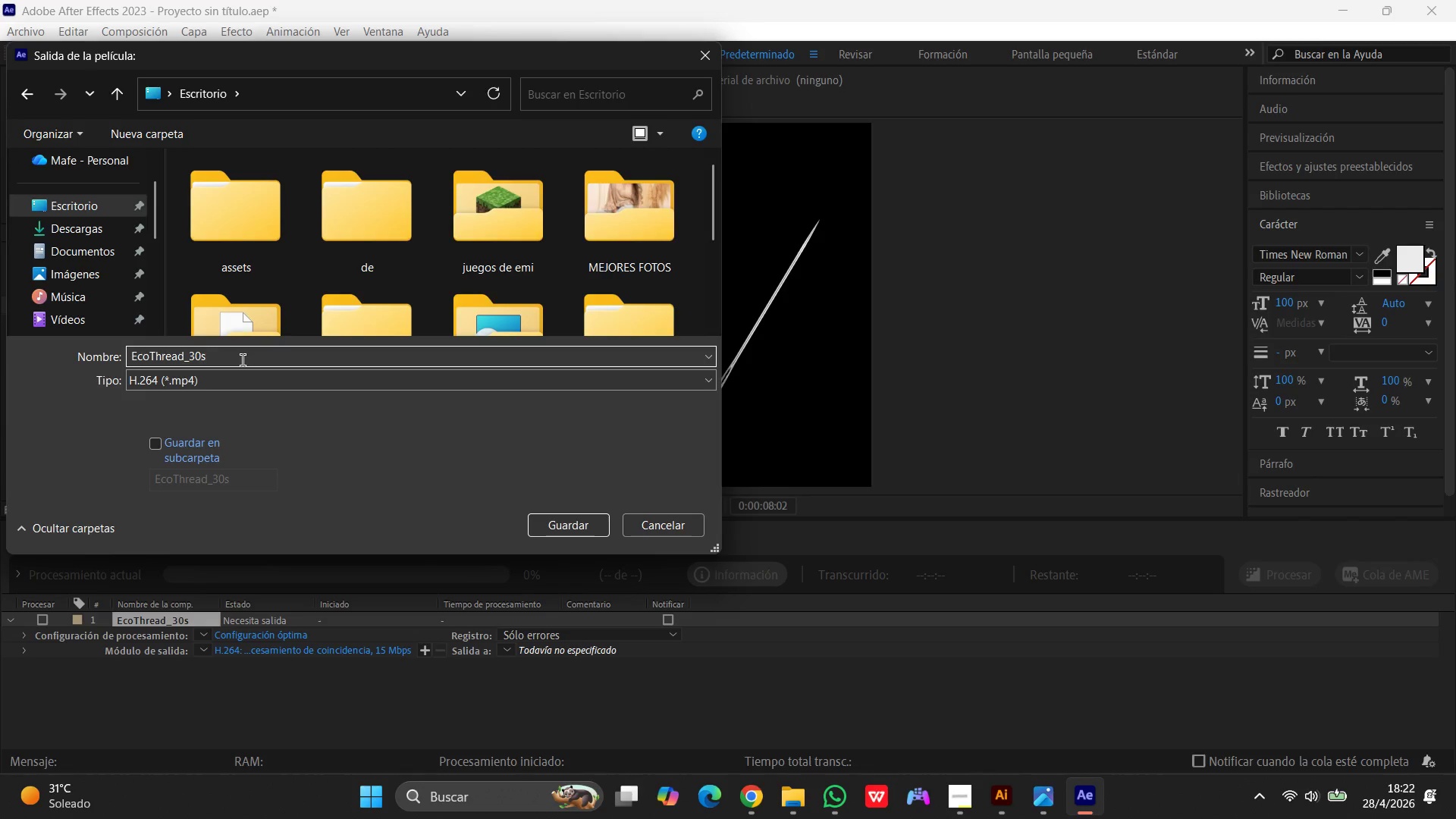 
key(Backspace)
key(Backspace)
key(Backspace)
type(Final)
 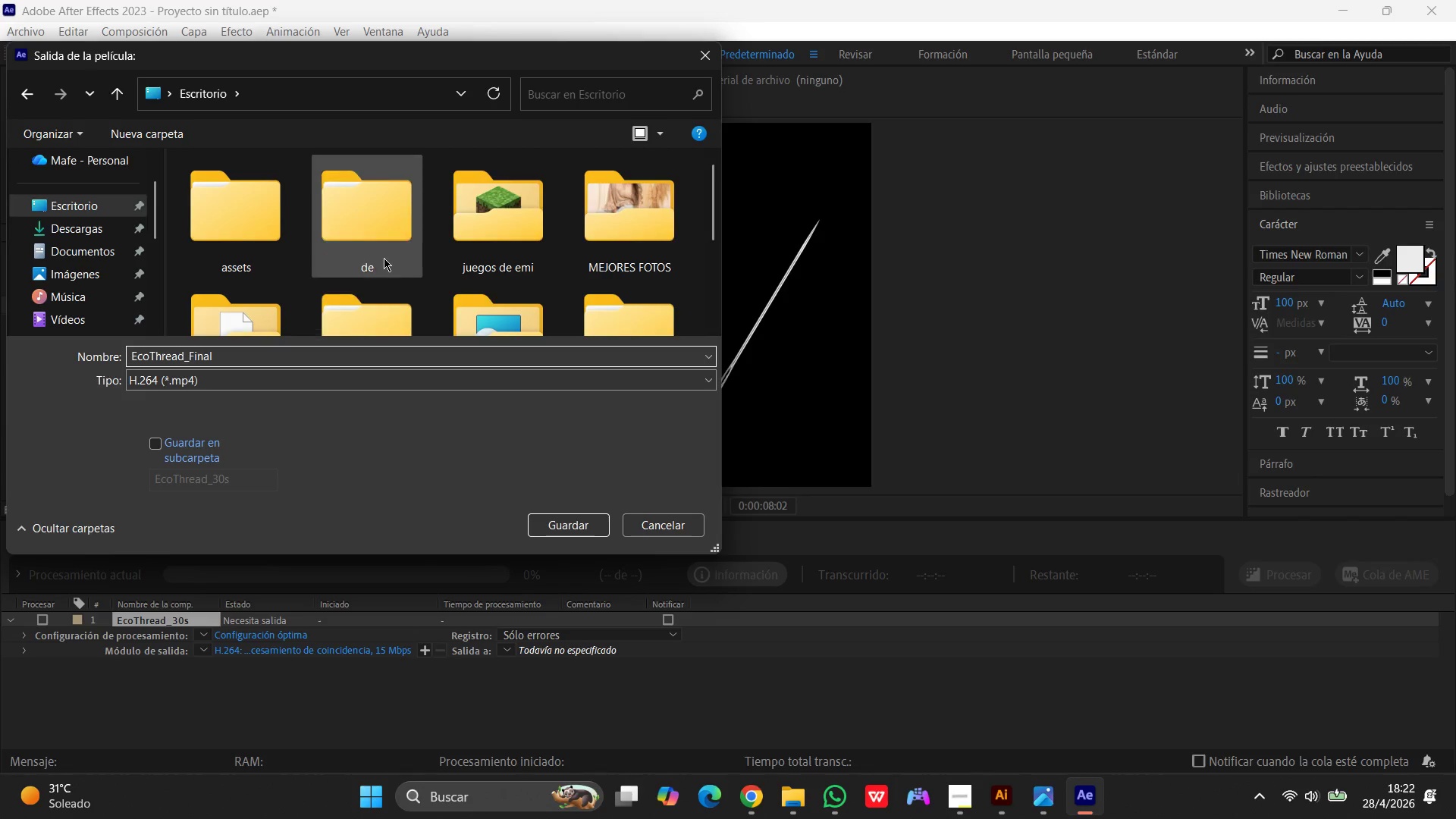 
scroll: coordinate [398, 228], scroll_direction: down, amount: 3.0
 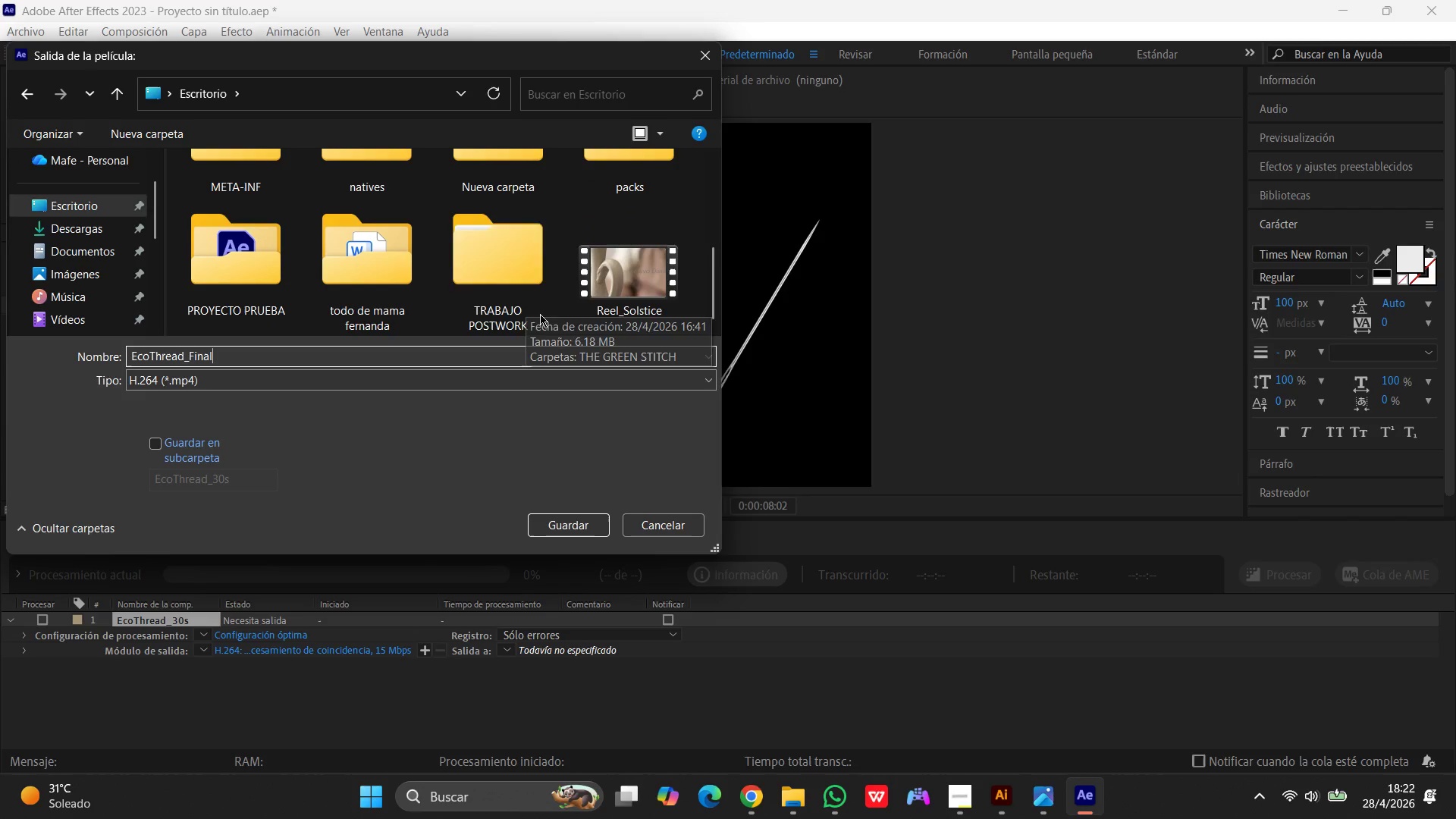 
double_click([525, 290])
 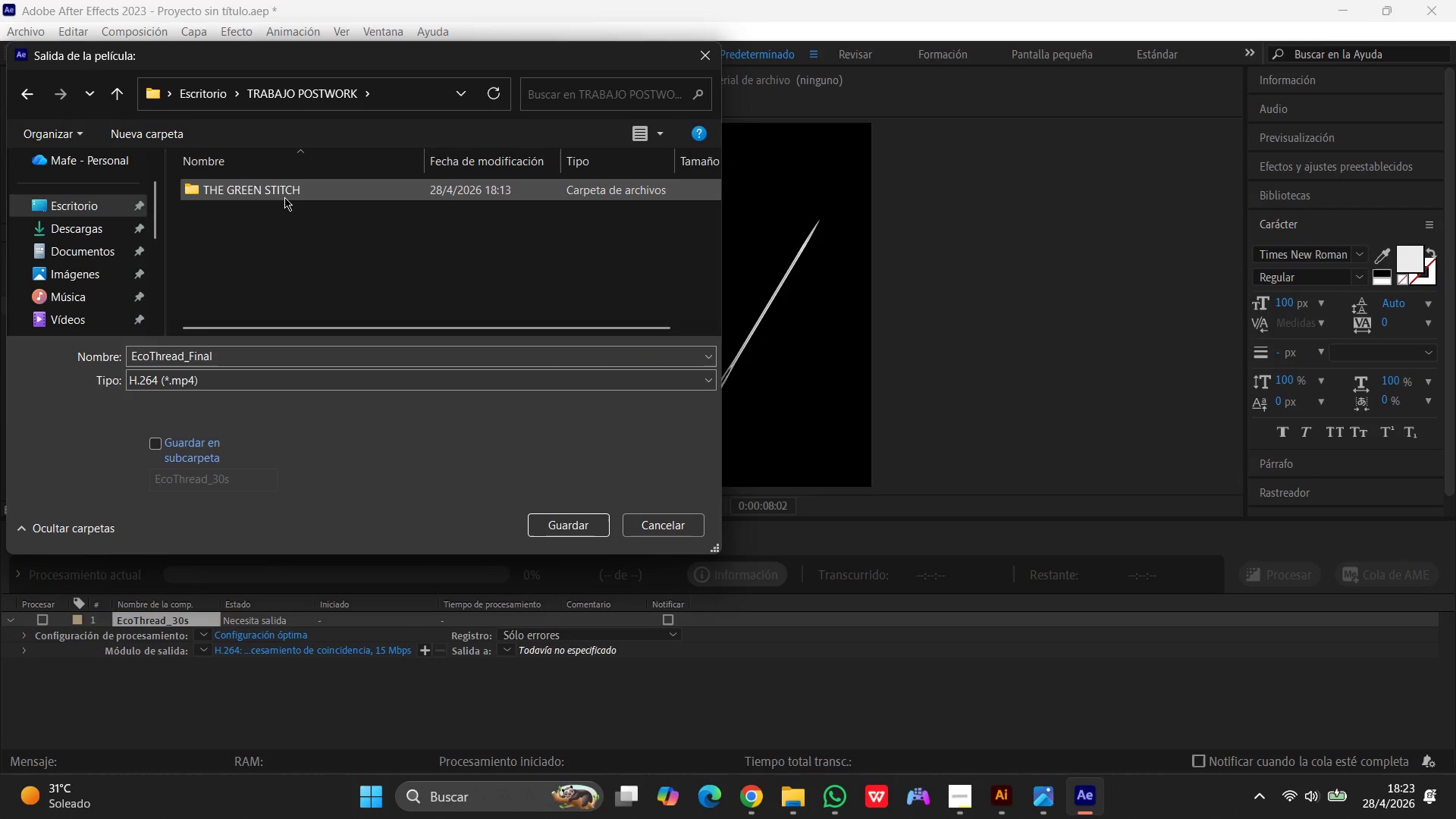 
double_click([284, 197])
 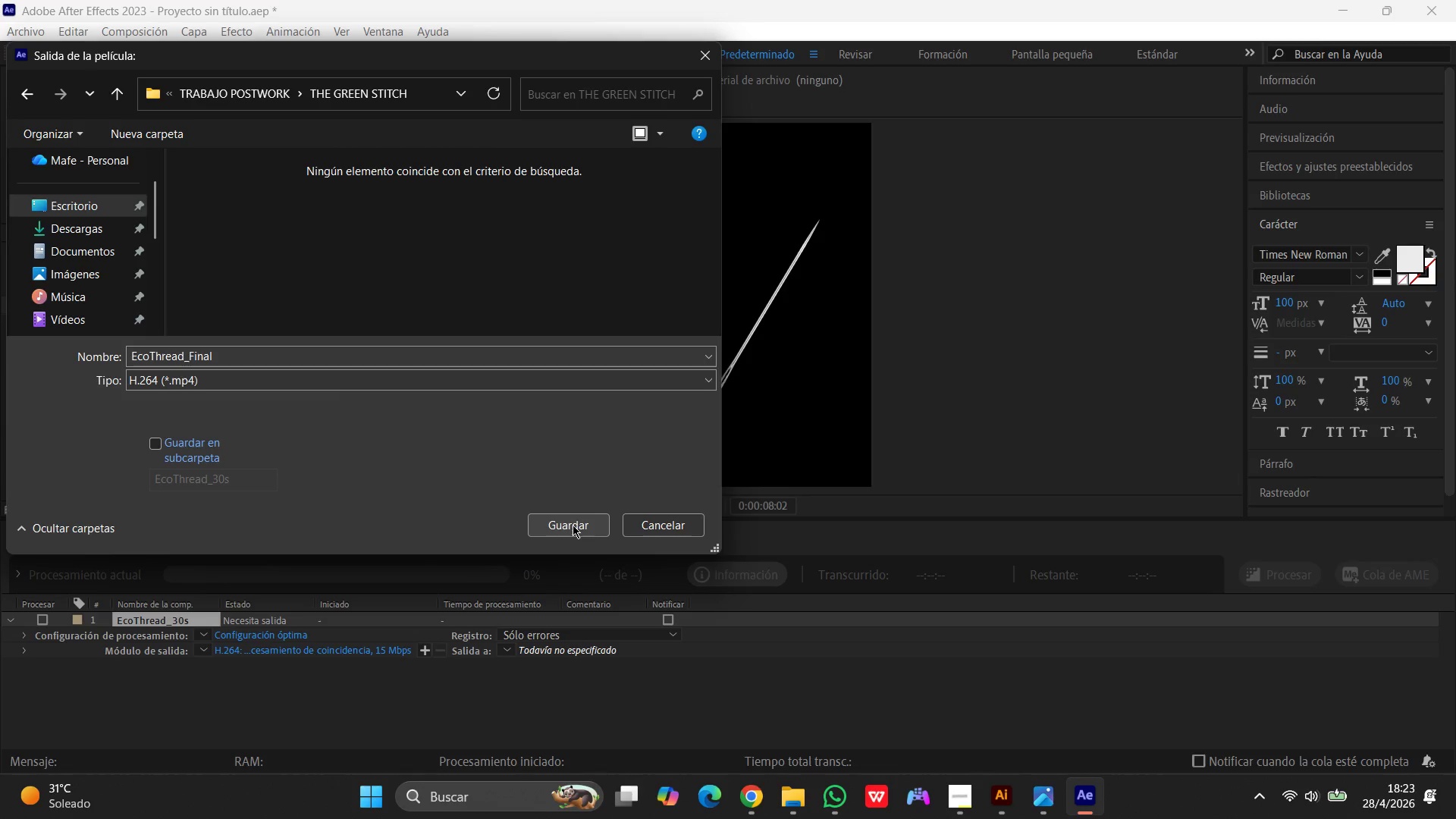 
wait(10.94)
 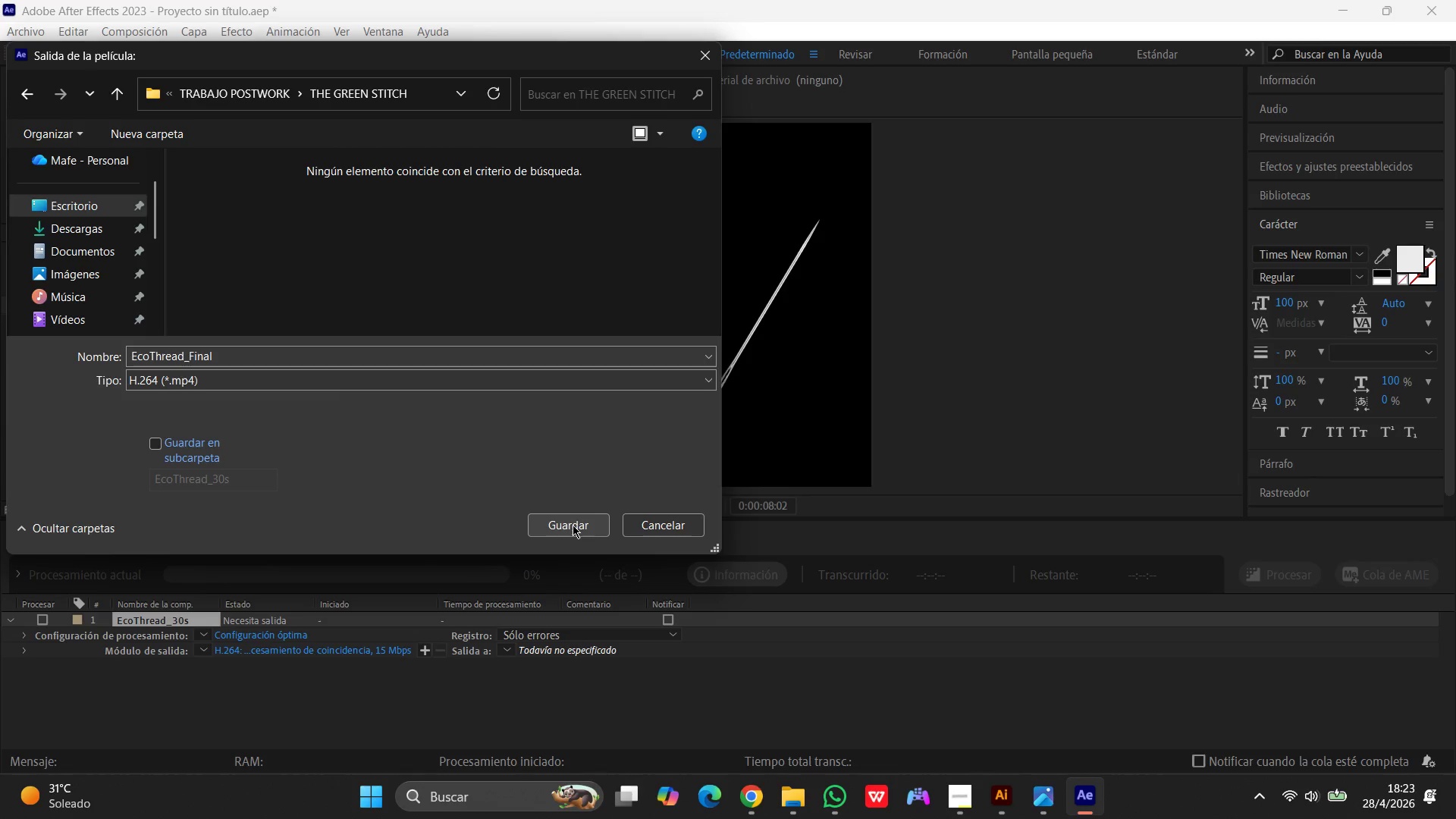 
left_click([571, 525])
 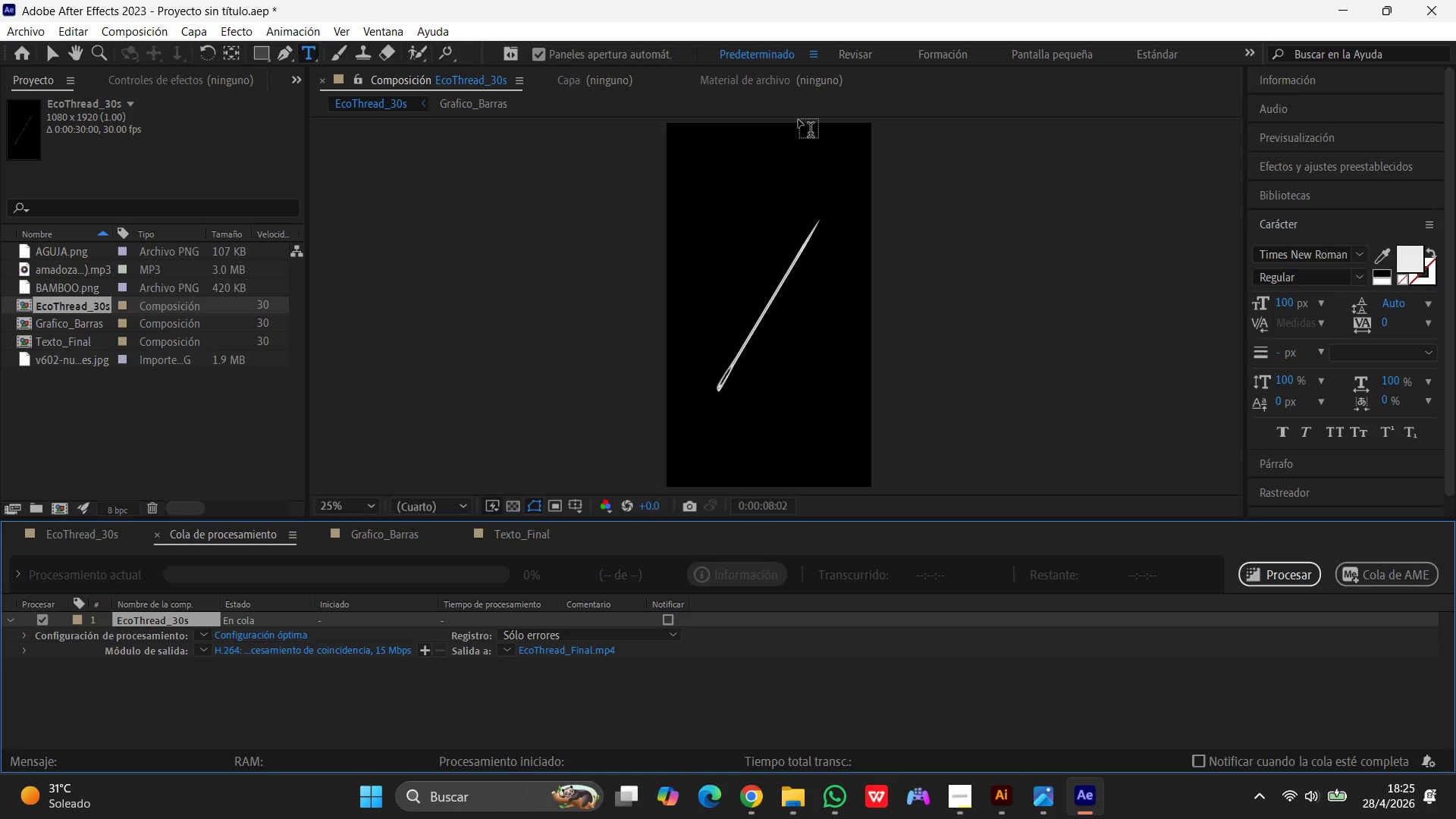 
wait(131.7)
 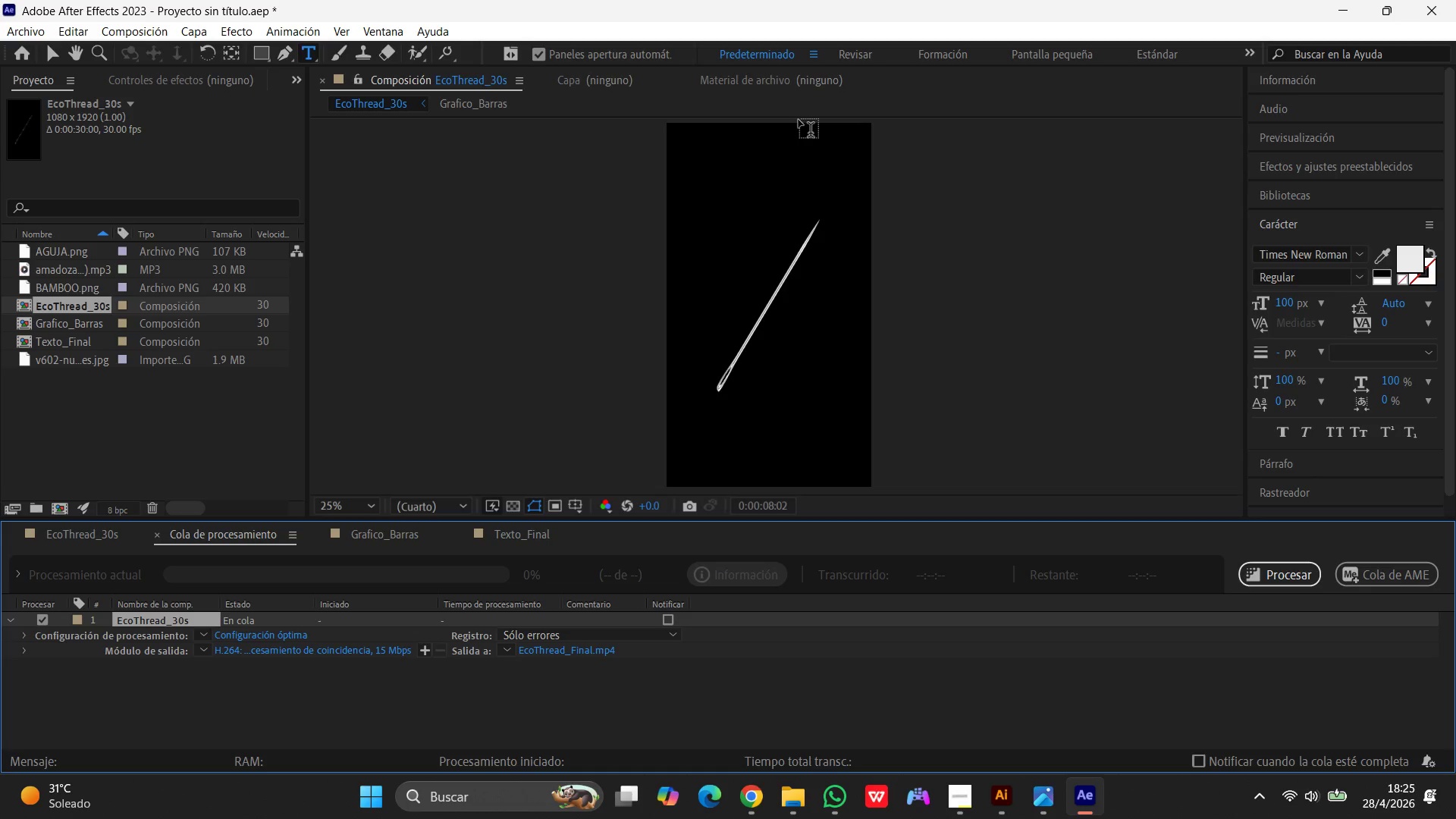 
left_click([1248, 47])
 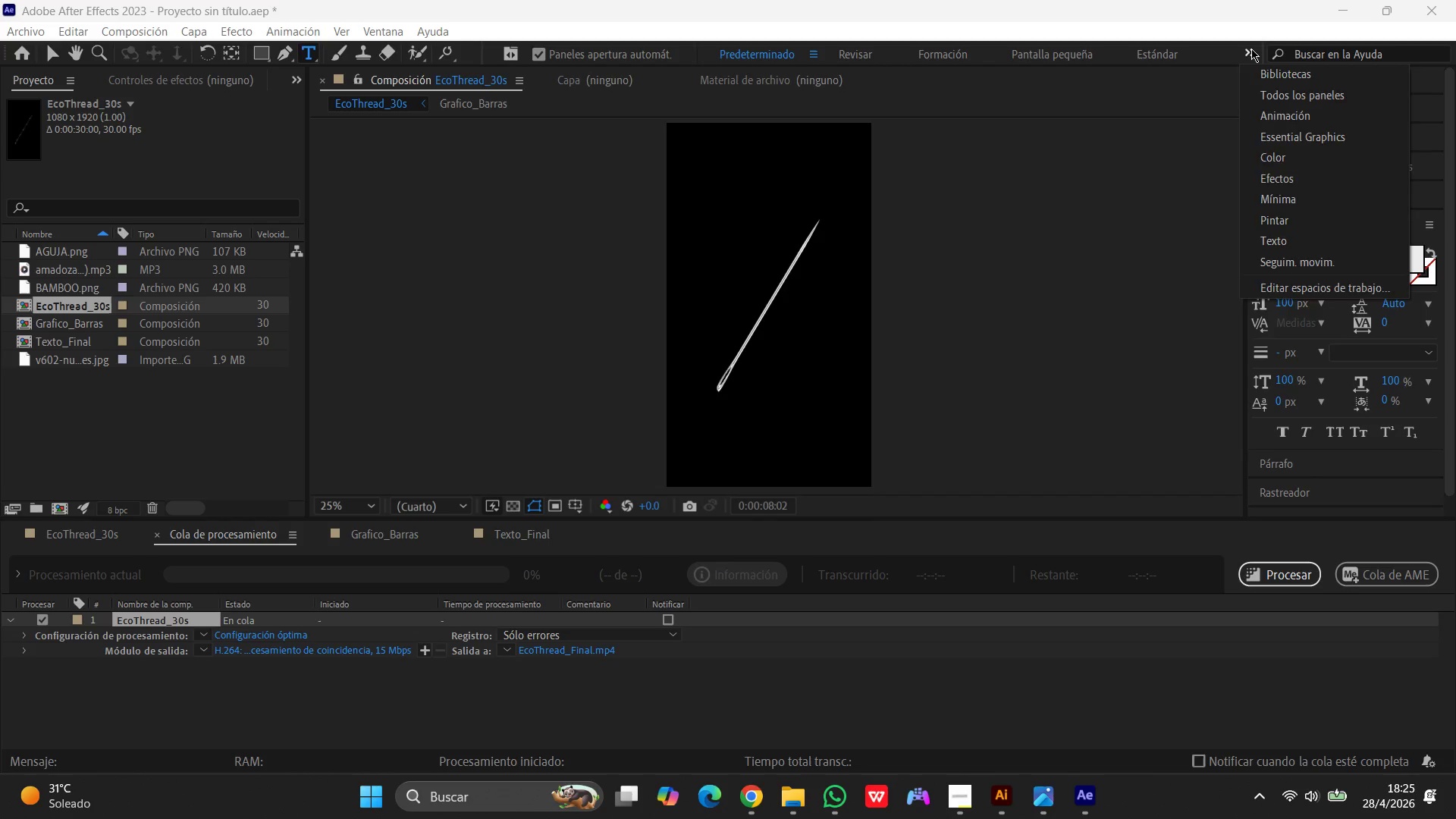 
left_click([1251, 49])
 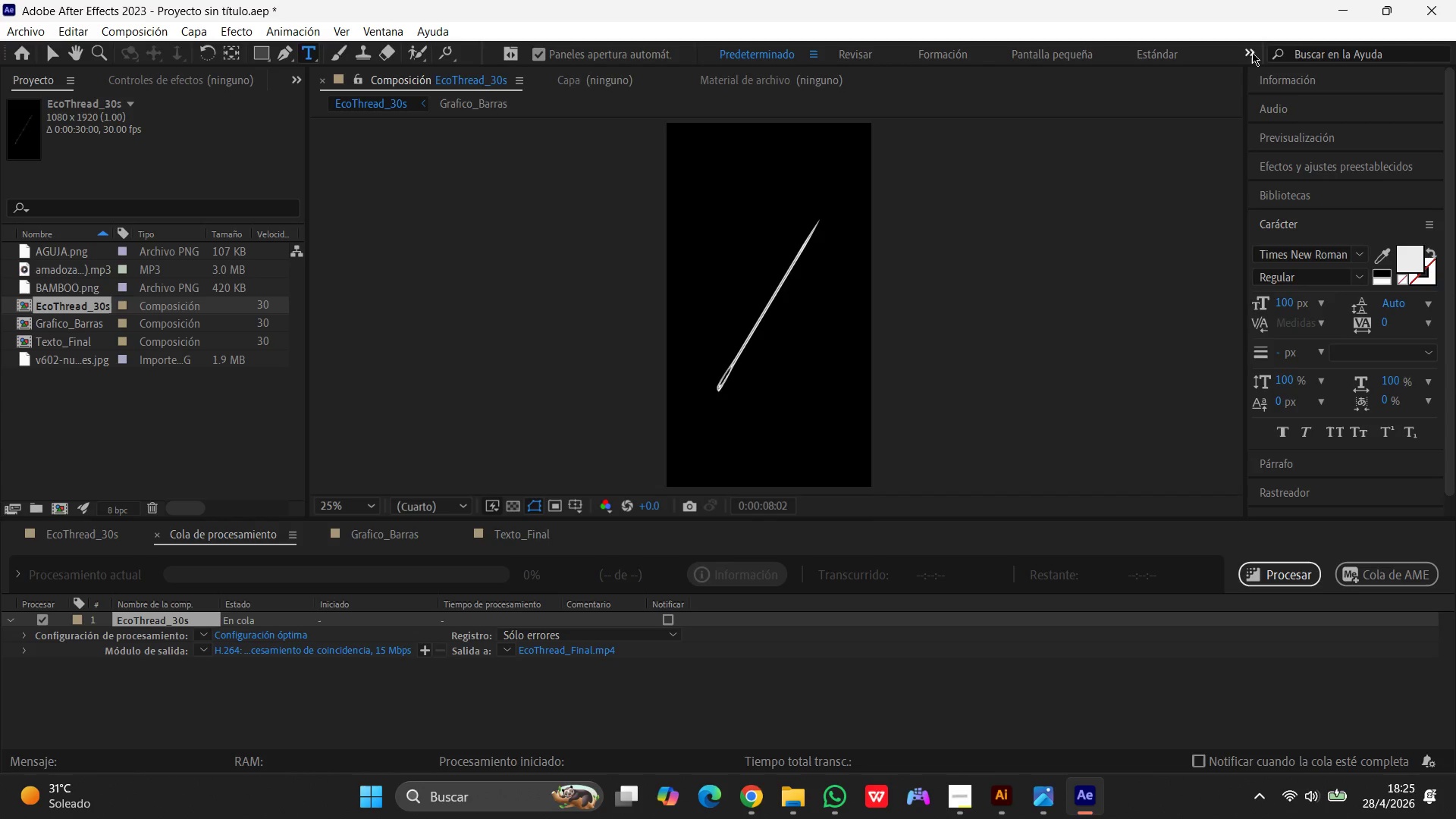 
left_click([1252, 52])
 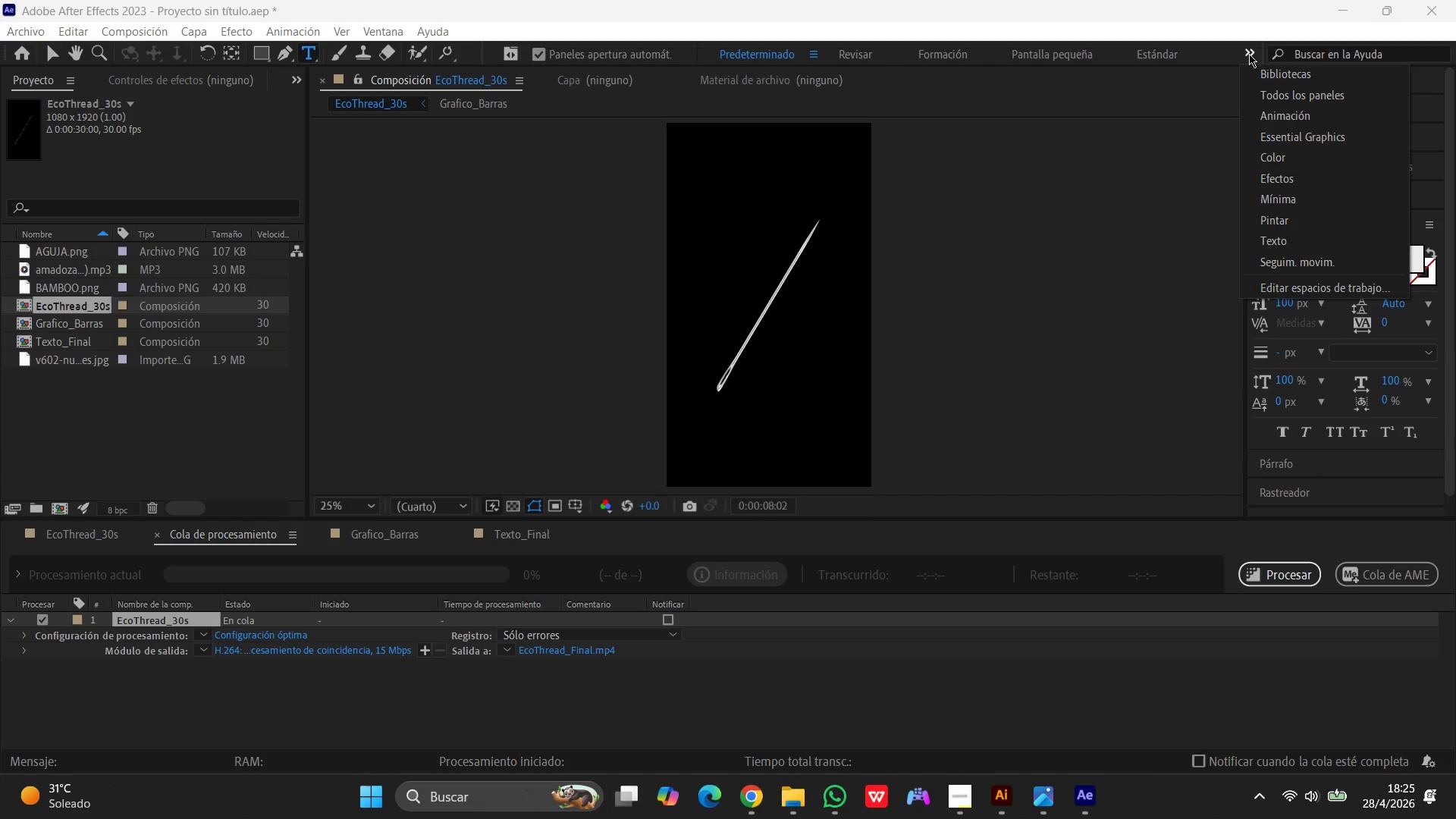 
wait(15.14)
 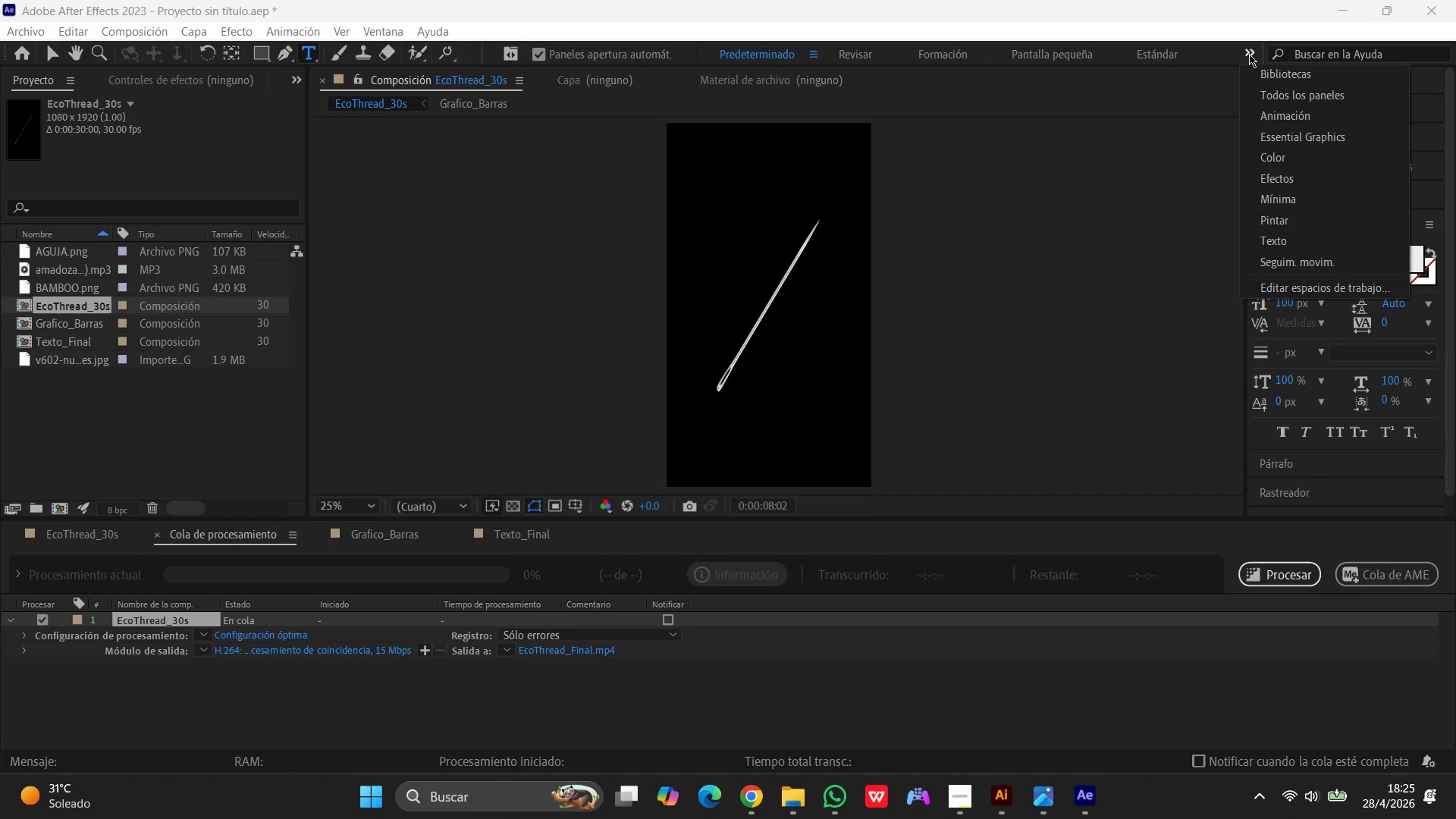 
right_click([105, 309])
 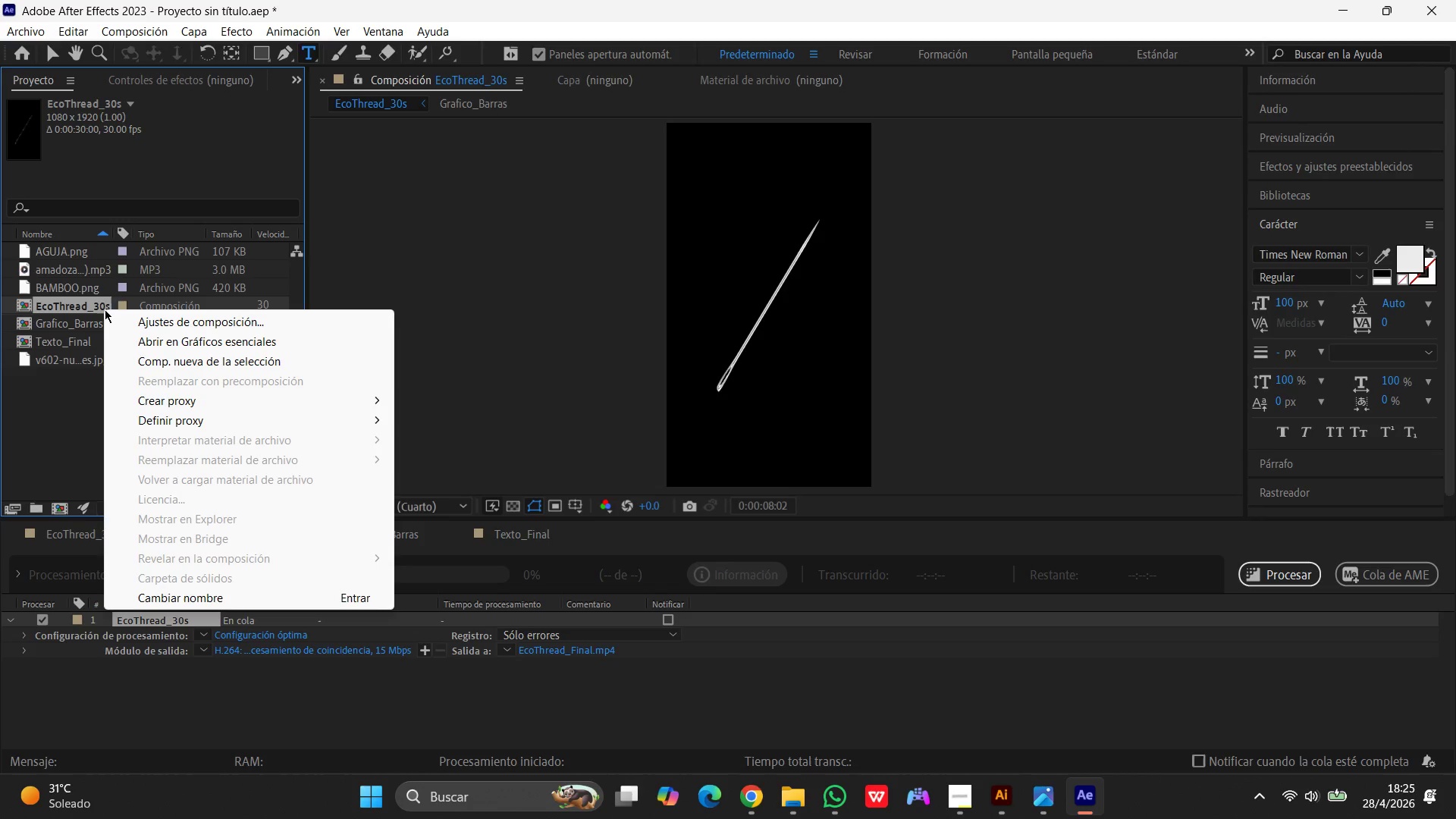 
wait(17.59)
 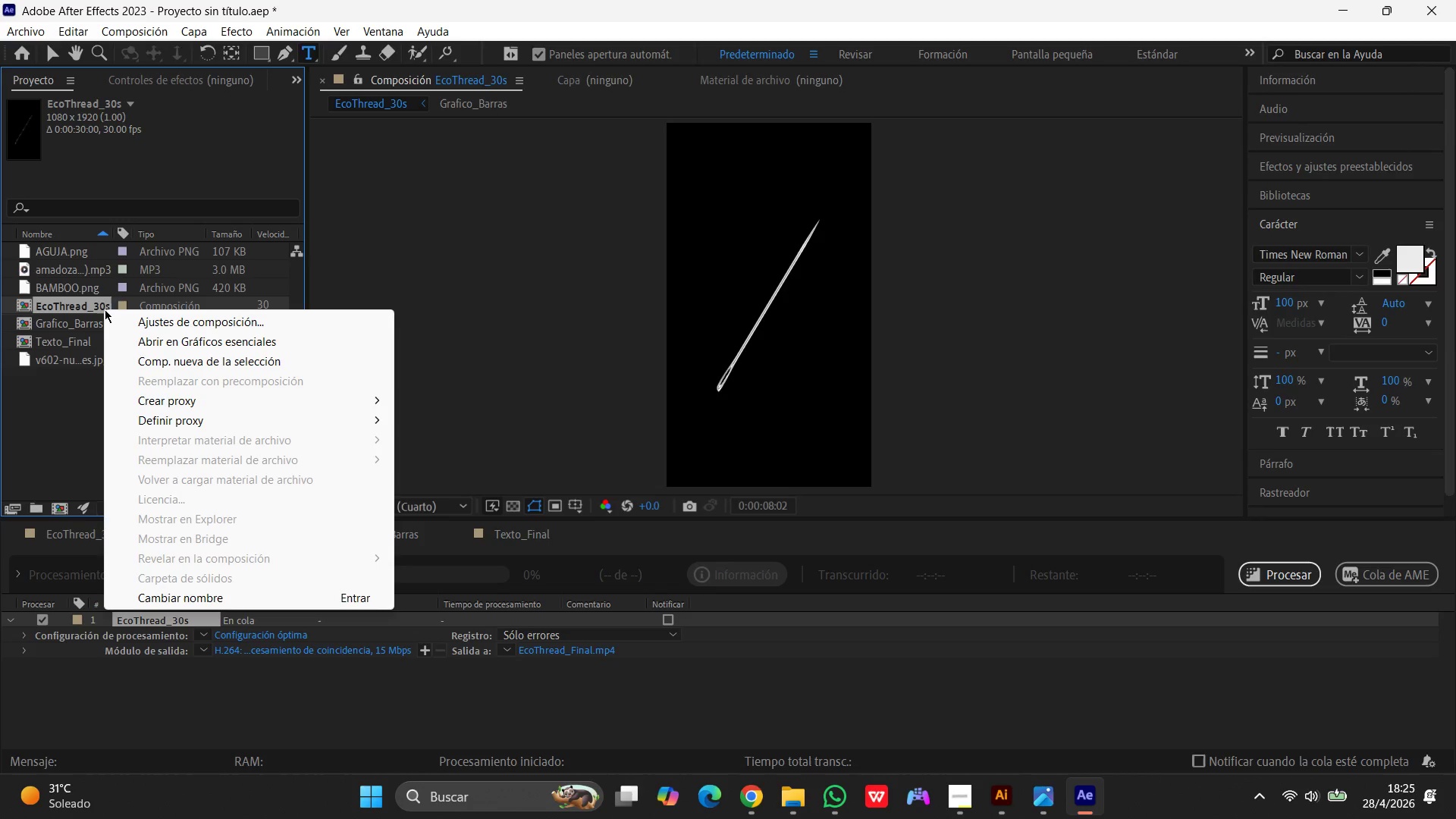 
left_click([957, 795])